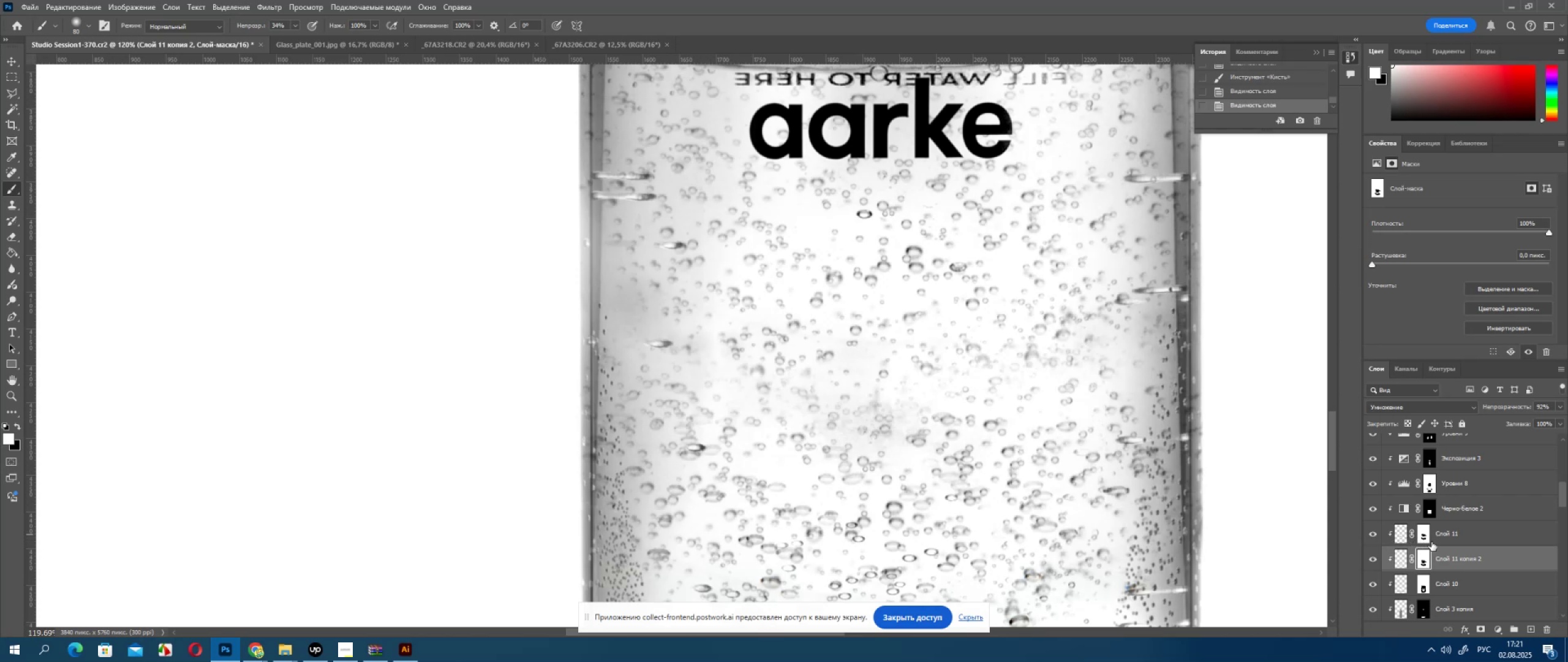 
scroll: coordinate [1485, 551], scroll_direction: up, amount: 4.0
 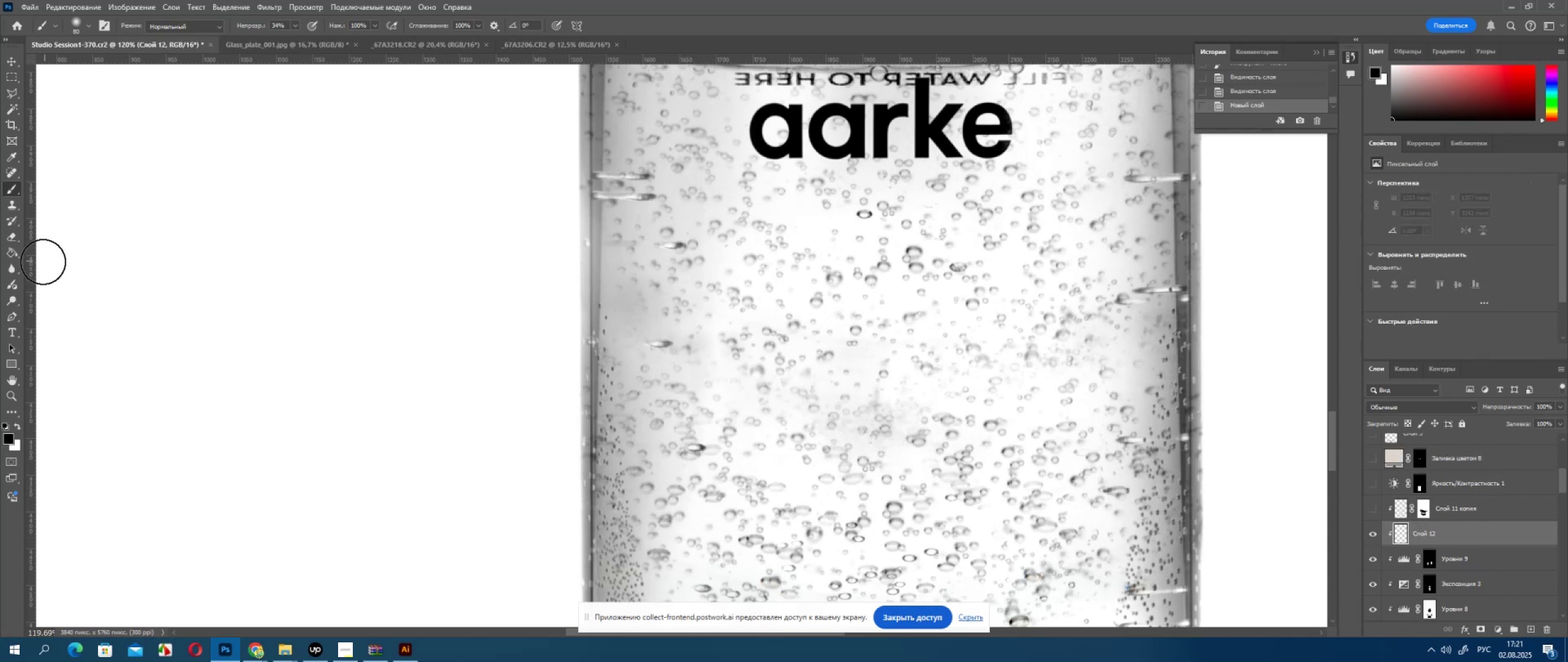 
hold_key(key=AltLeft, duration=1.53)
 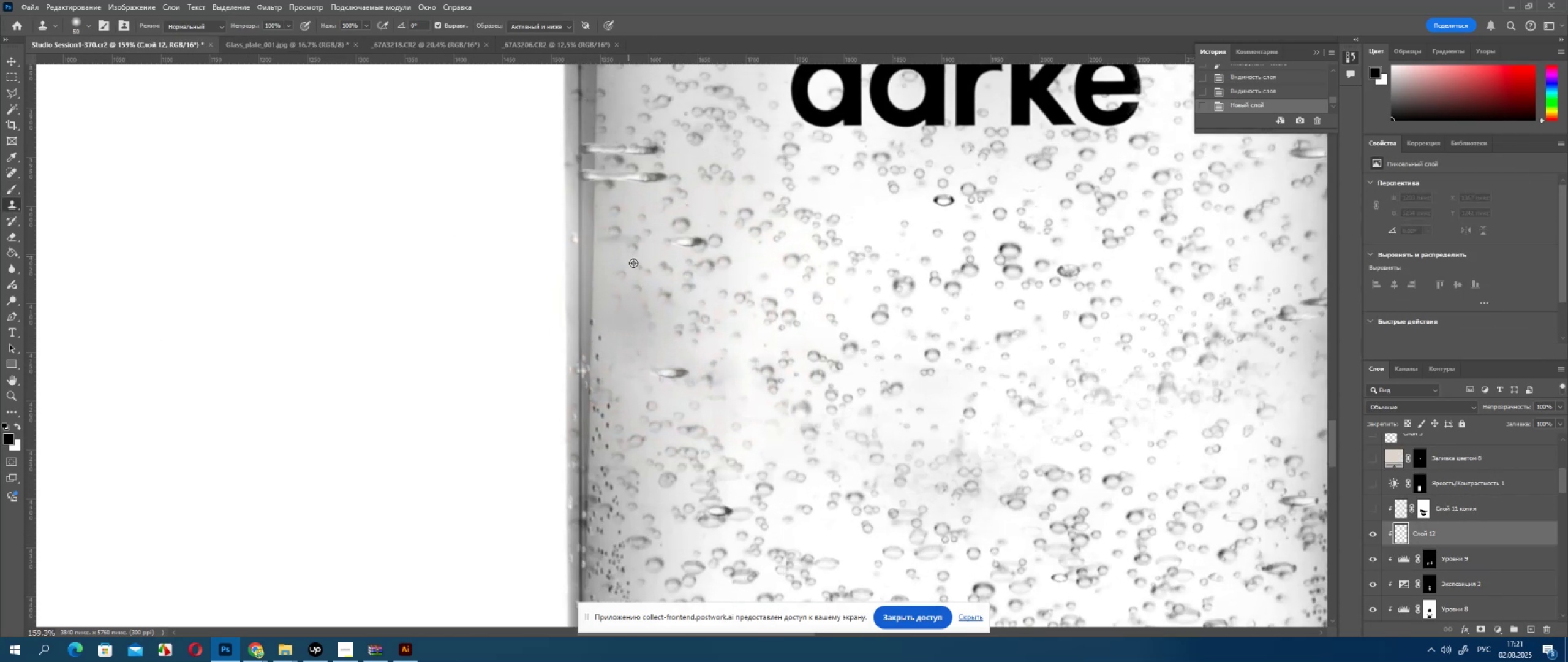 
hold_key(key=AltLeft, duration=0.45)
scroll: coordinate [624, 258], scroll_direction: up, amount: 3.0
 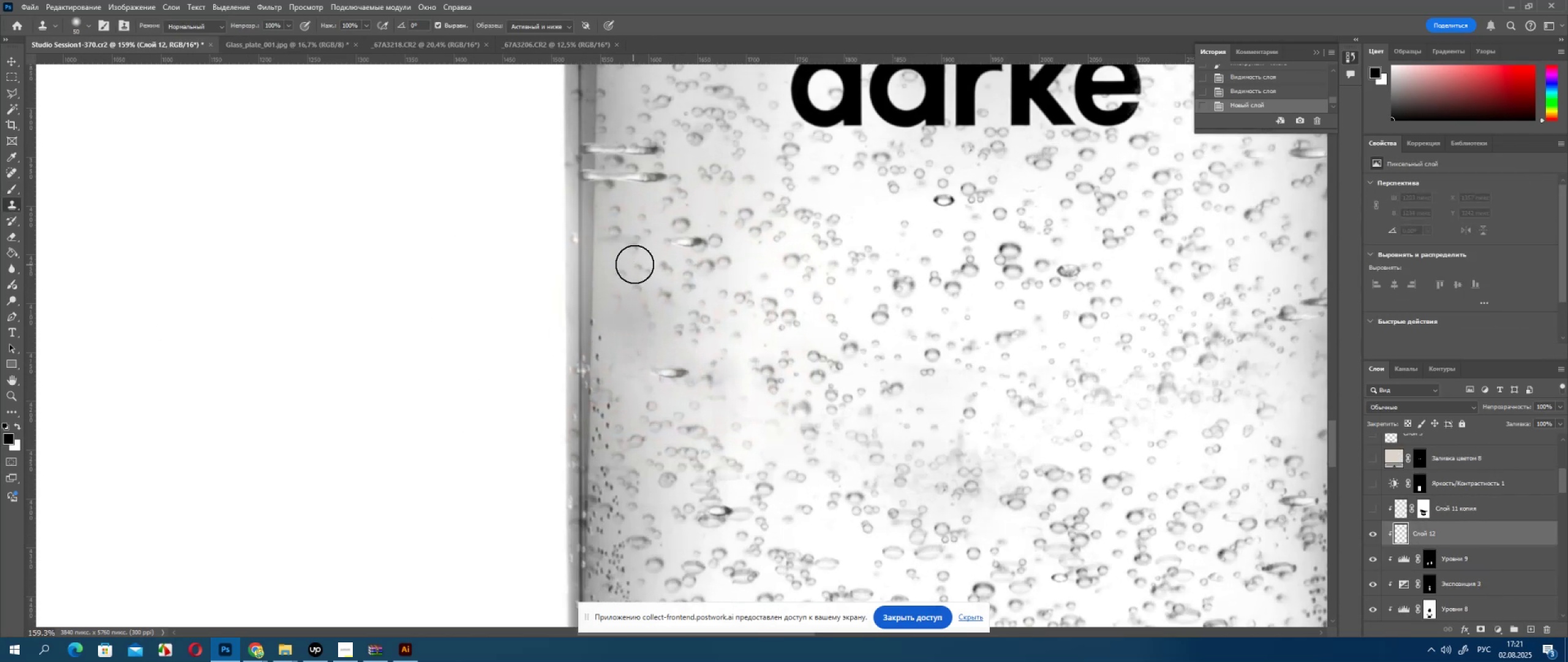 
hold_key(key=AltLeft, duration=0.82)
 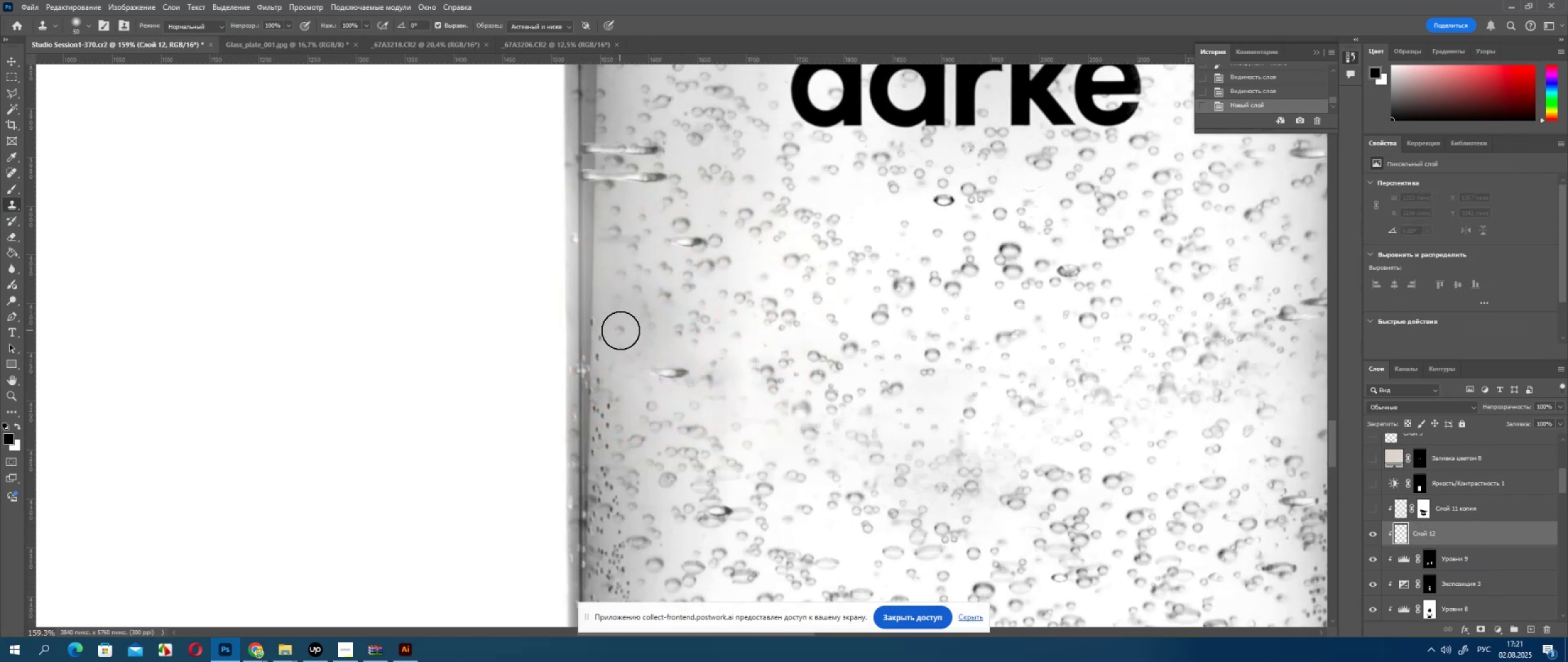 
left_click([621, 330])
 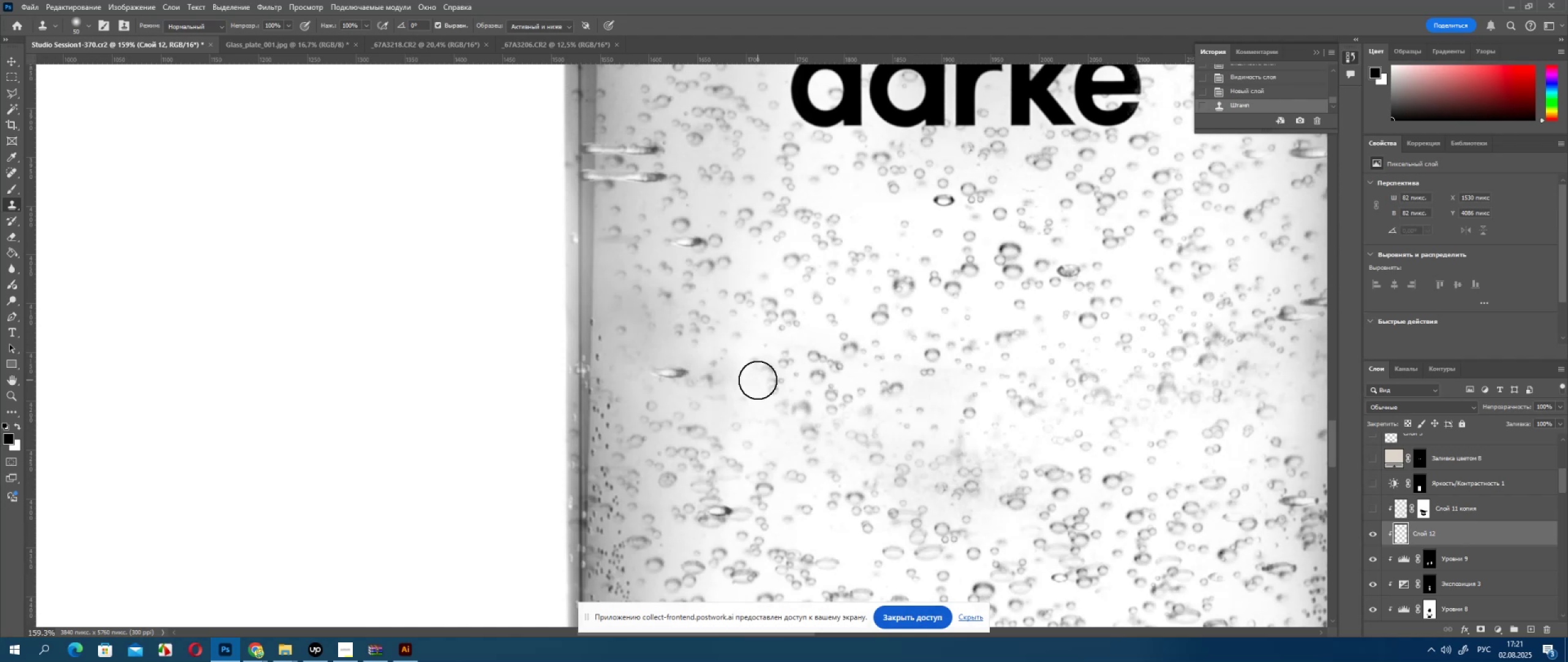 
key(Control+ControlLeft)
 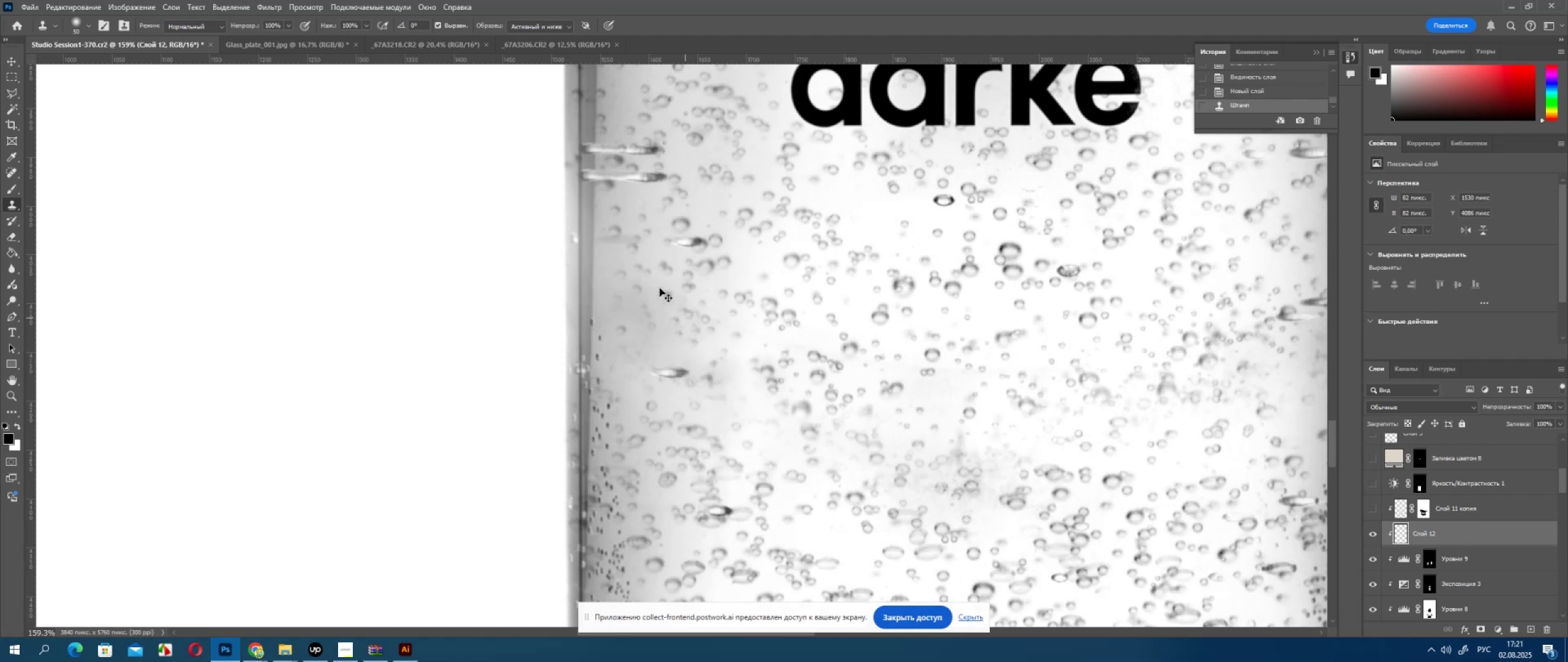 
key(Control+Z)
 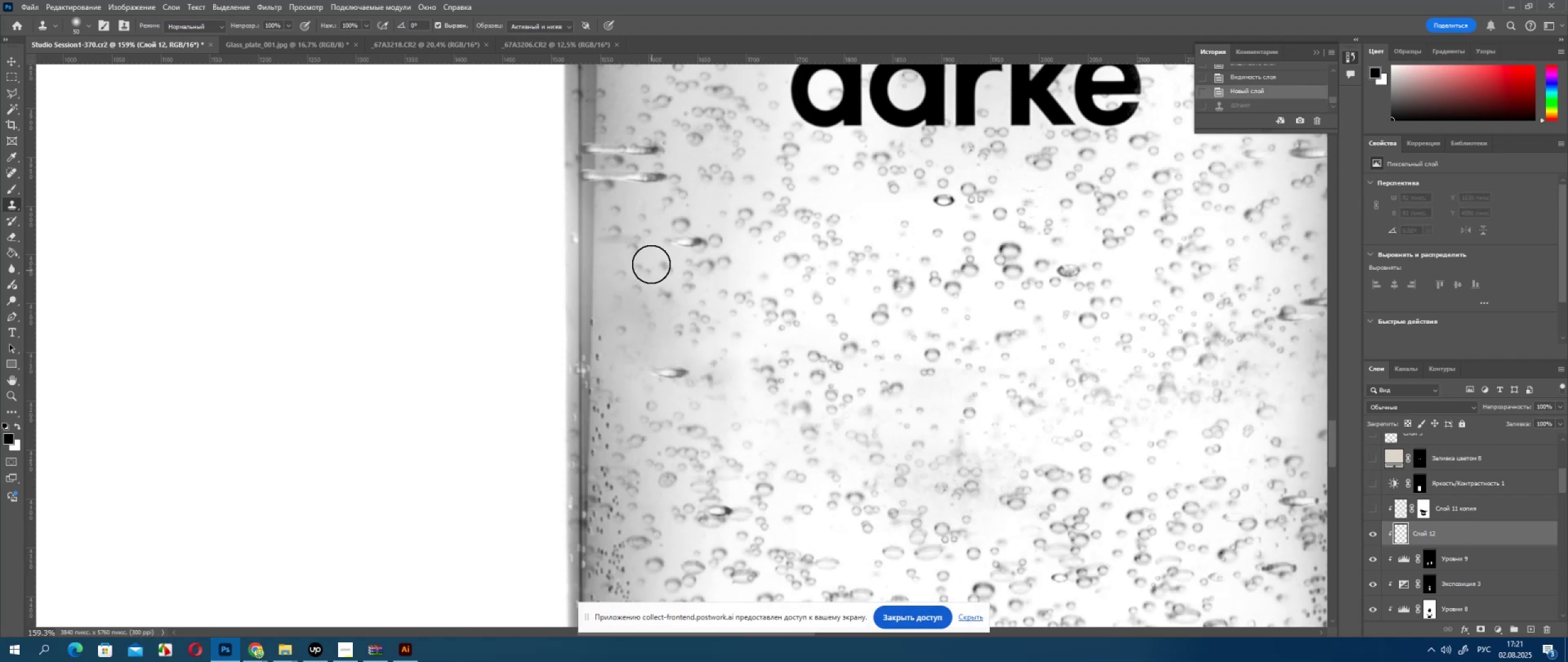 
hold_key(key=AltLeft, duration=0.7)
 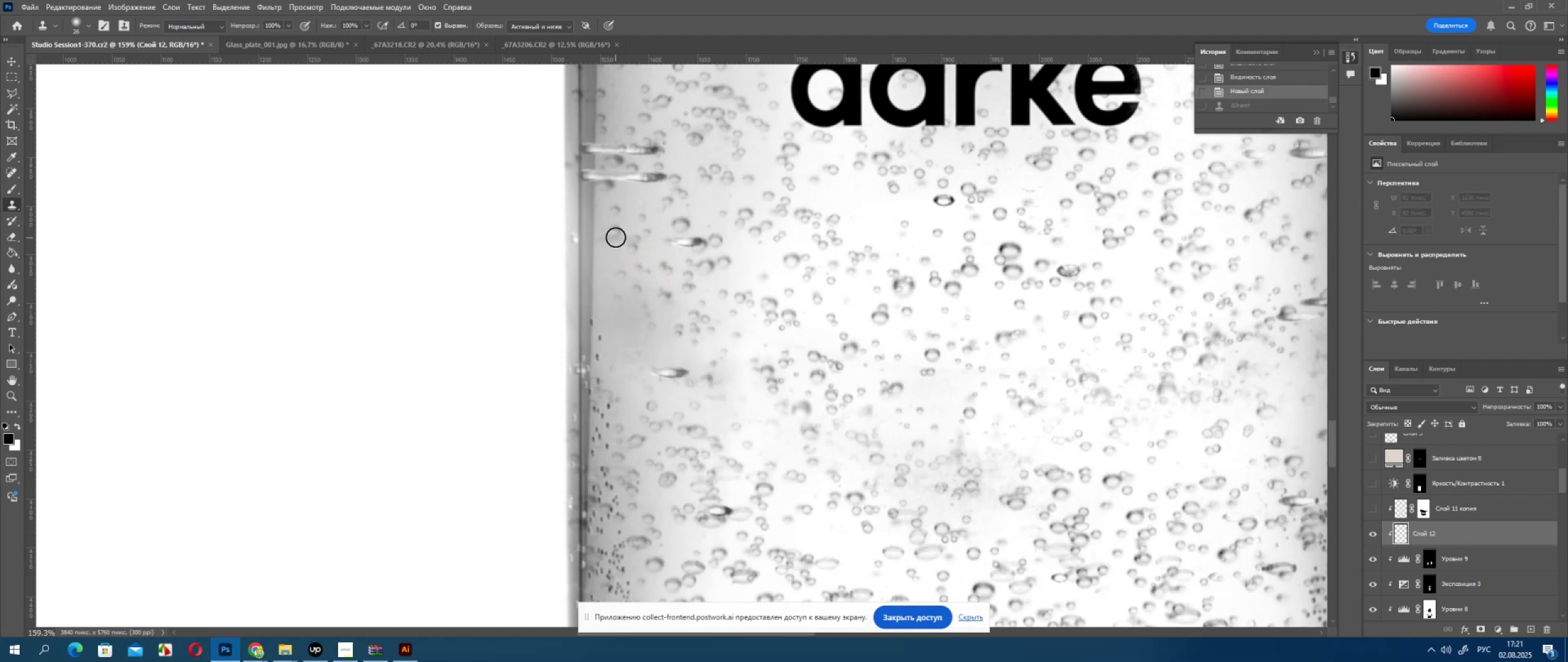 
hold_key(key=AltLeft, duration=1.14)
left_click([614, 233])
 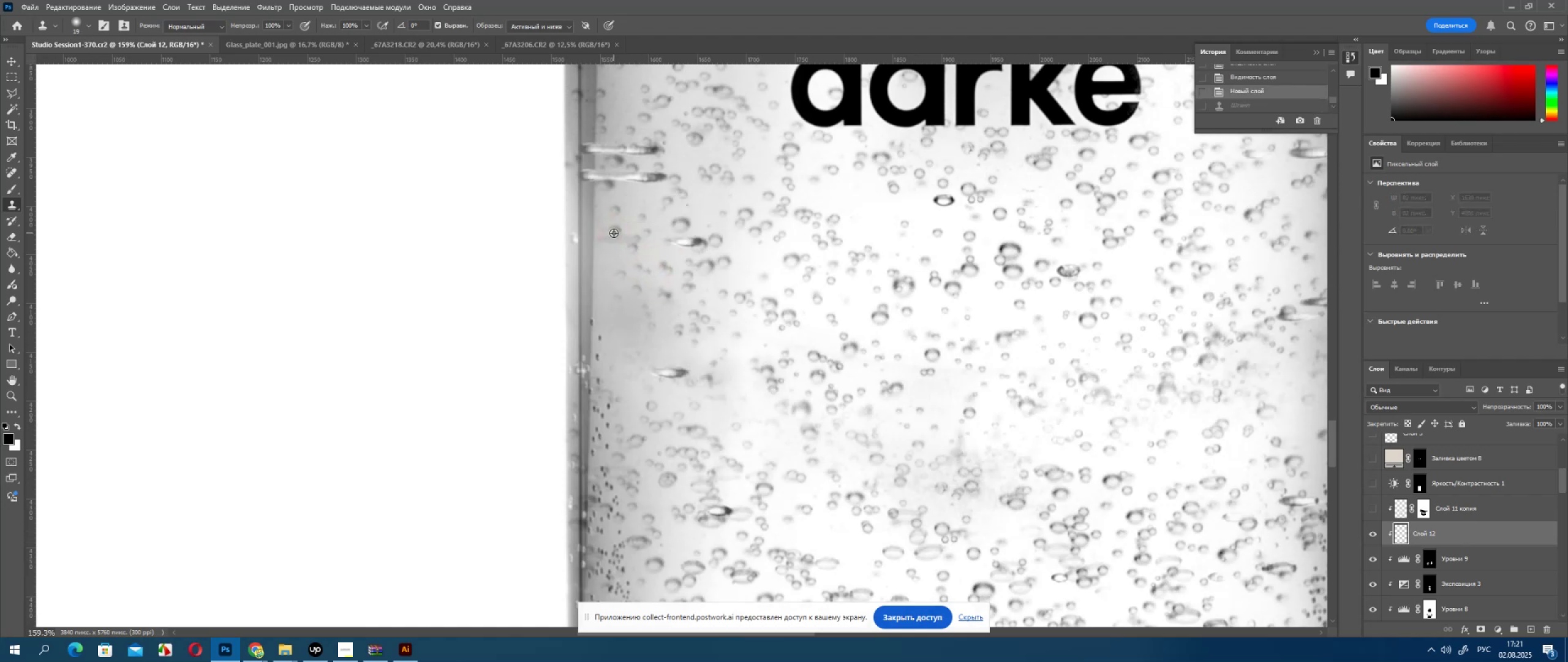 
hold_key(key=AltLeft, duration=1.51)
left_click([626, 331])
 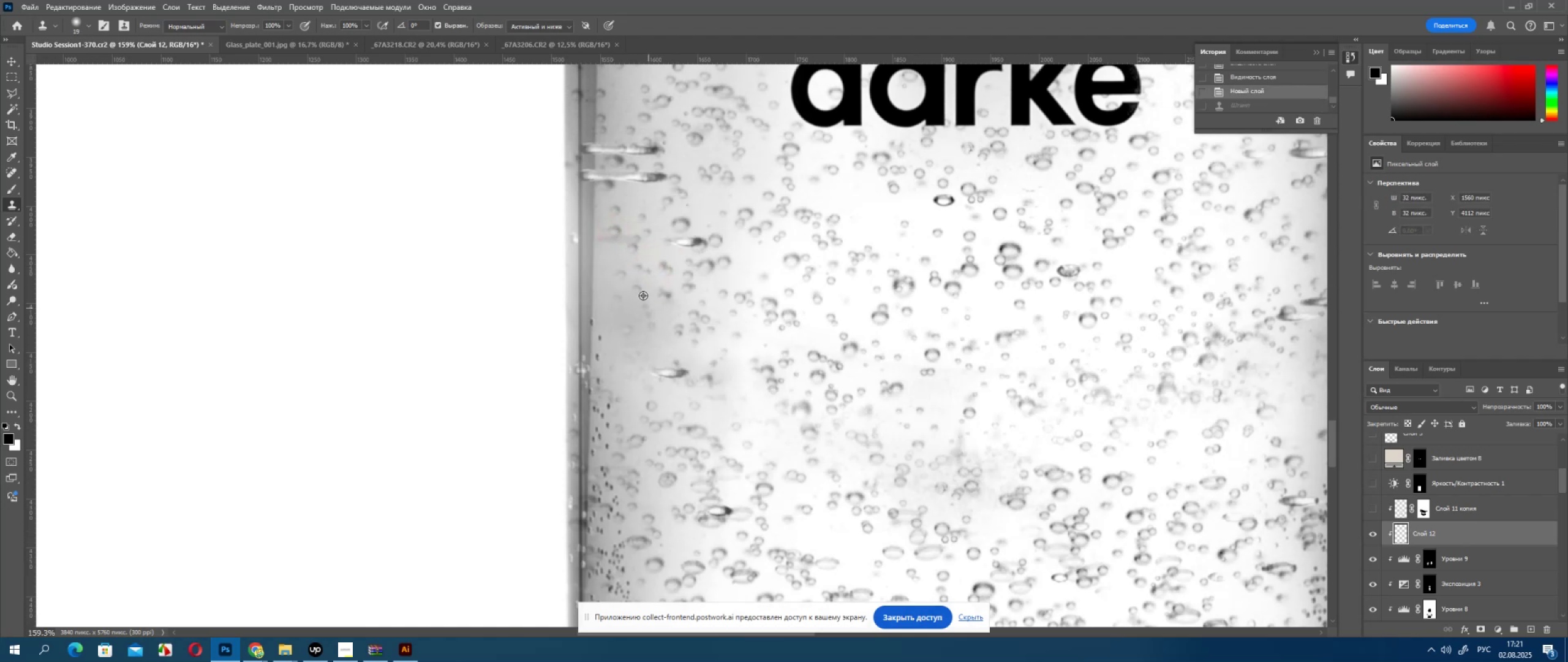 
hold_key(key=AltLeft, duration=1.52)
 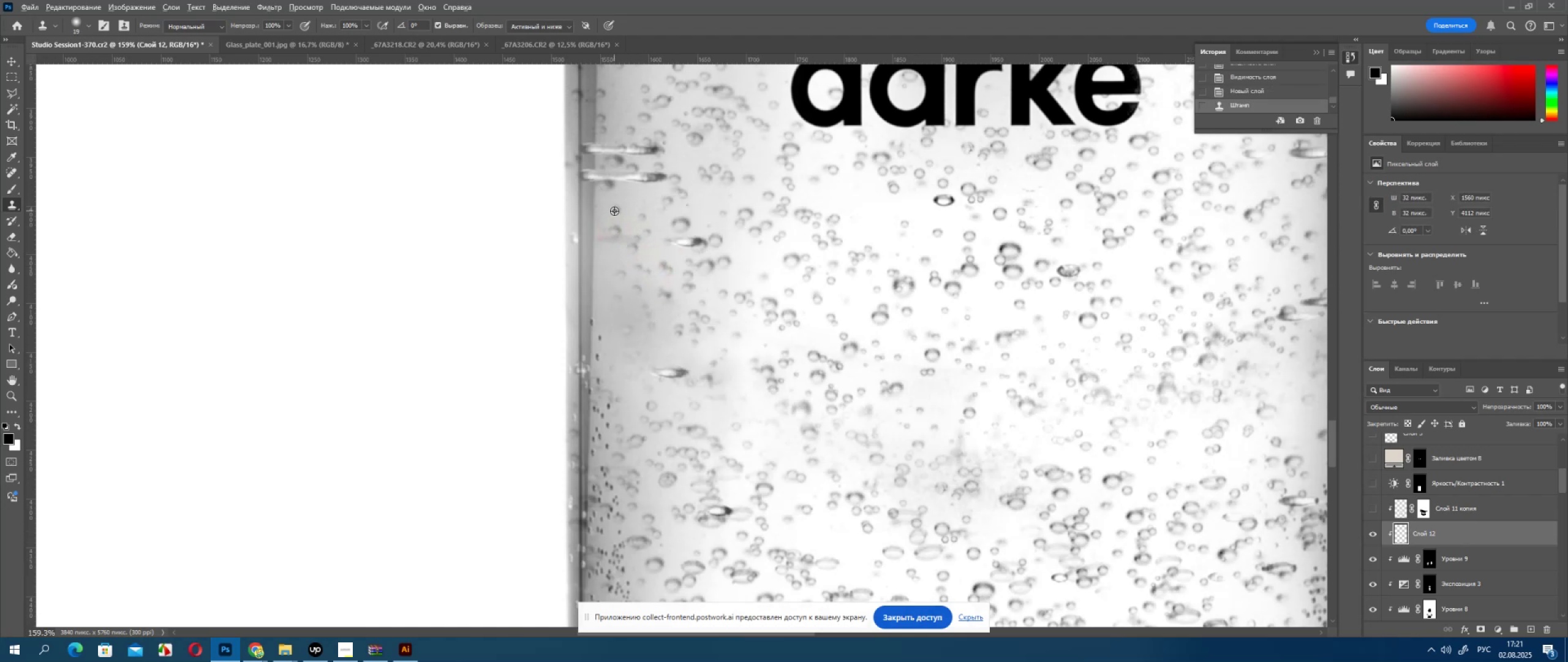 
key(Alt+AltLeft)
 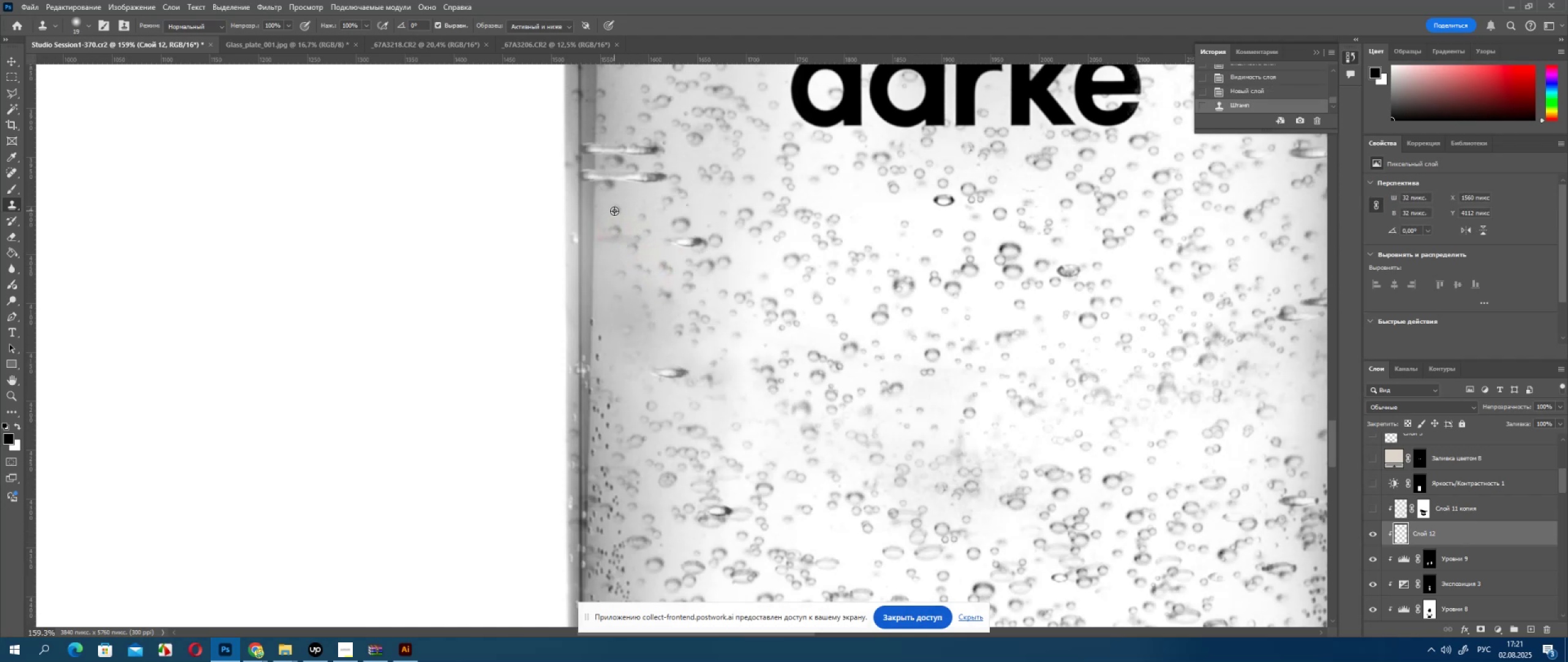 
key(Alt+AltLeft)
 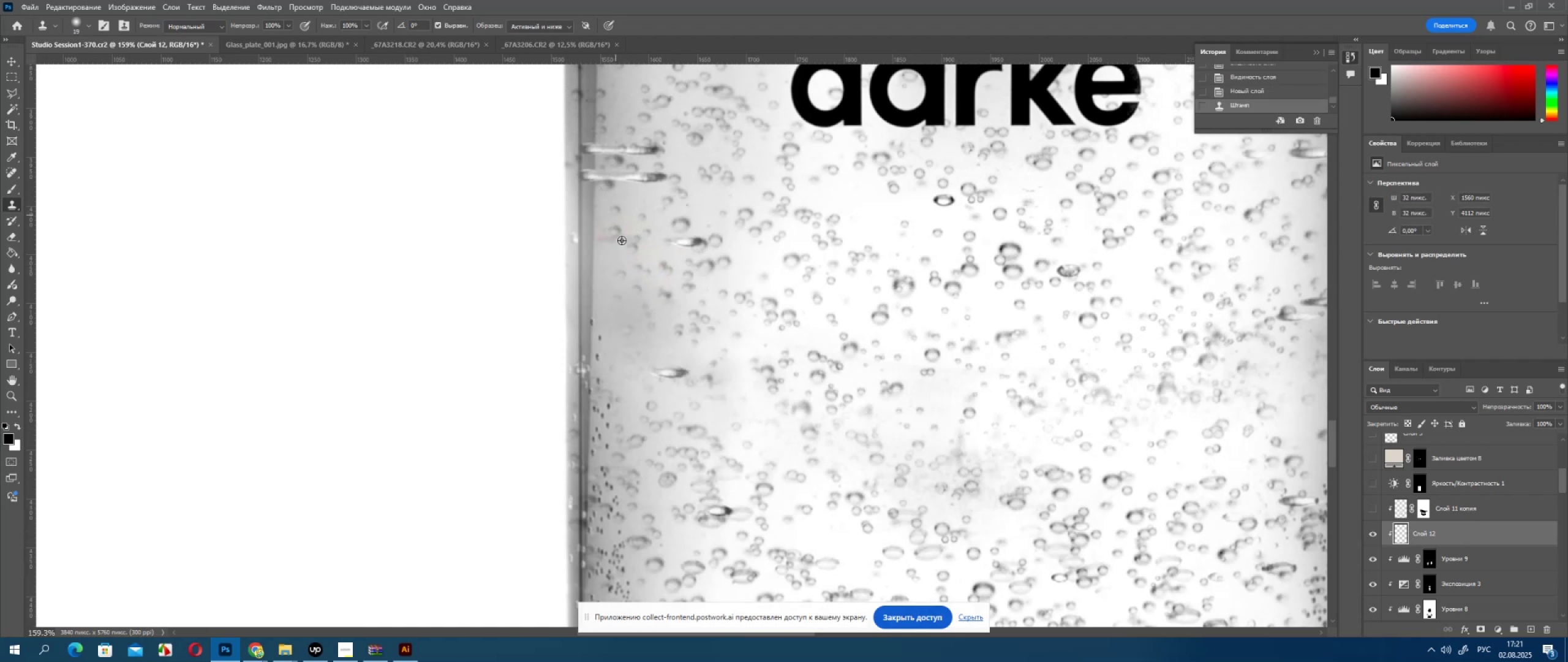 
left_click([614, 211])
 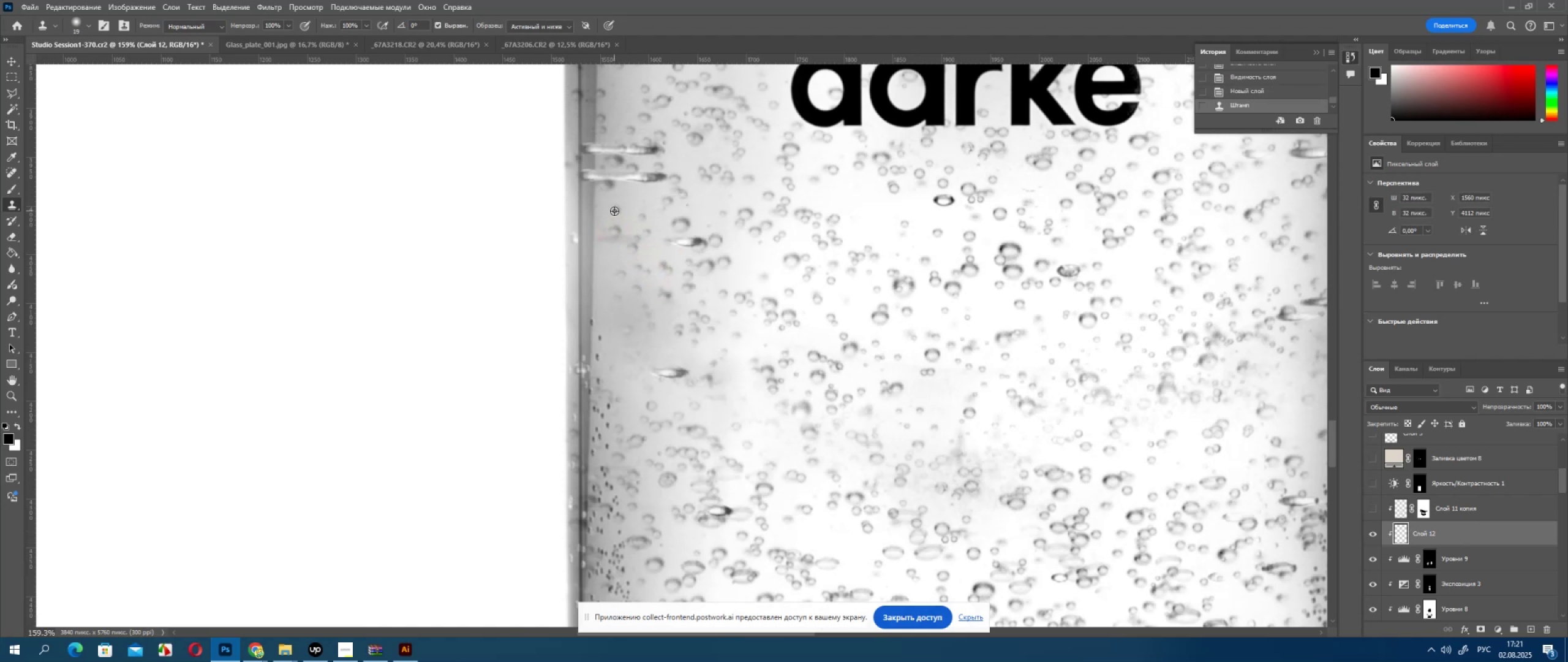 
key(Alt+AltLeft)
 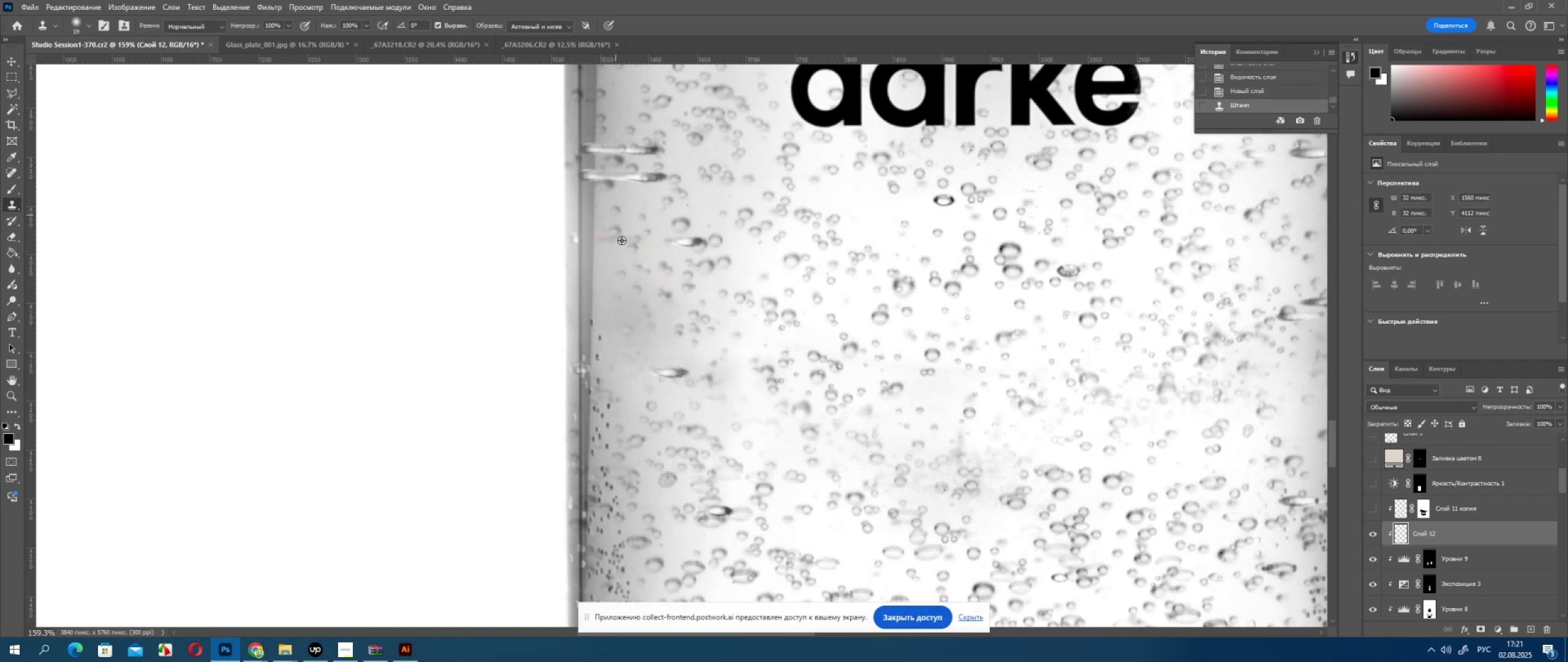 
key(Alt+AltLeft)
 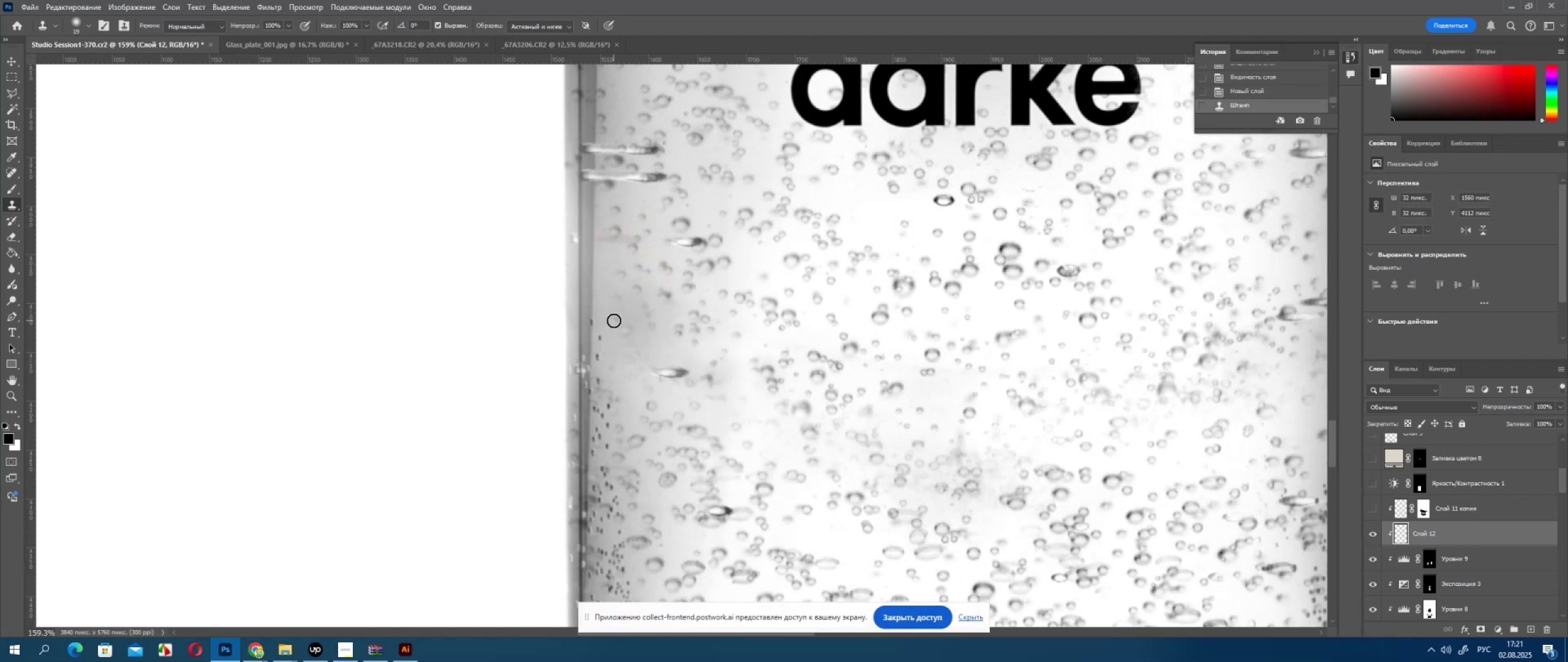 
left_click([614, 319])
 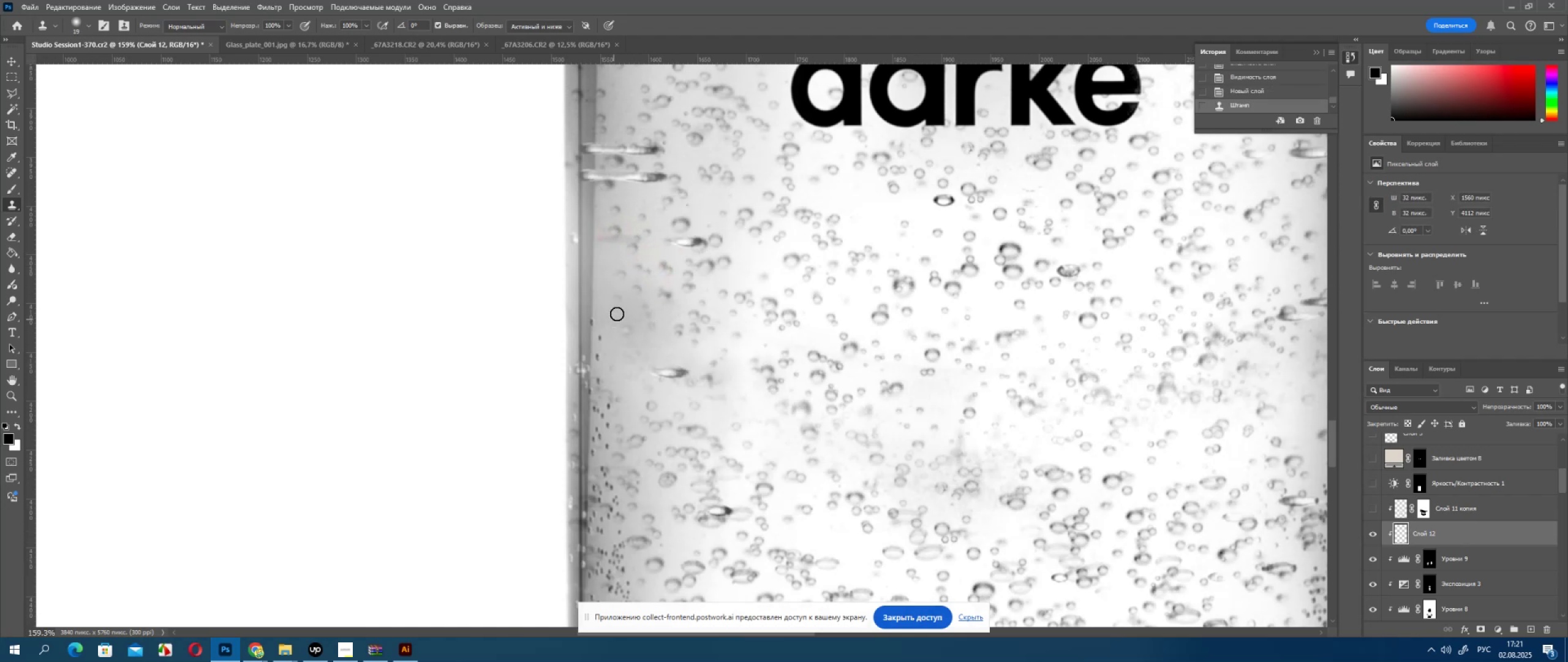 
hold_key(key=AltLeft, duration=0.95)
 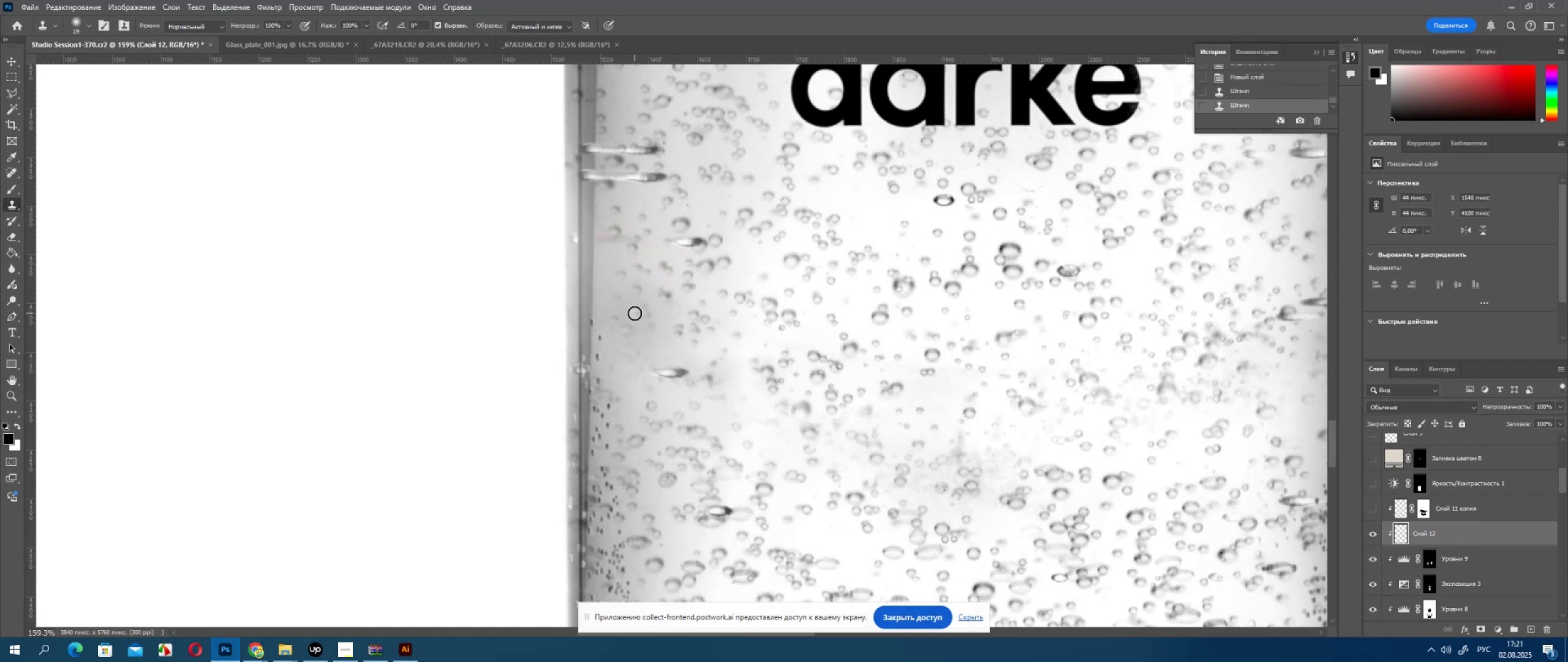 
hold_key(key=AltLeft, duration=1.5)
 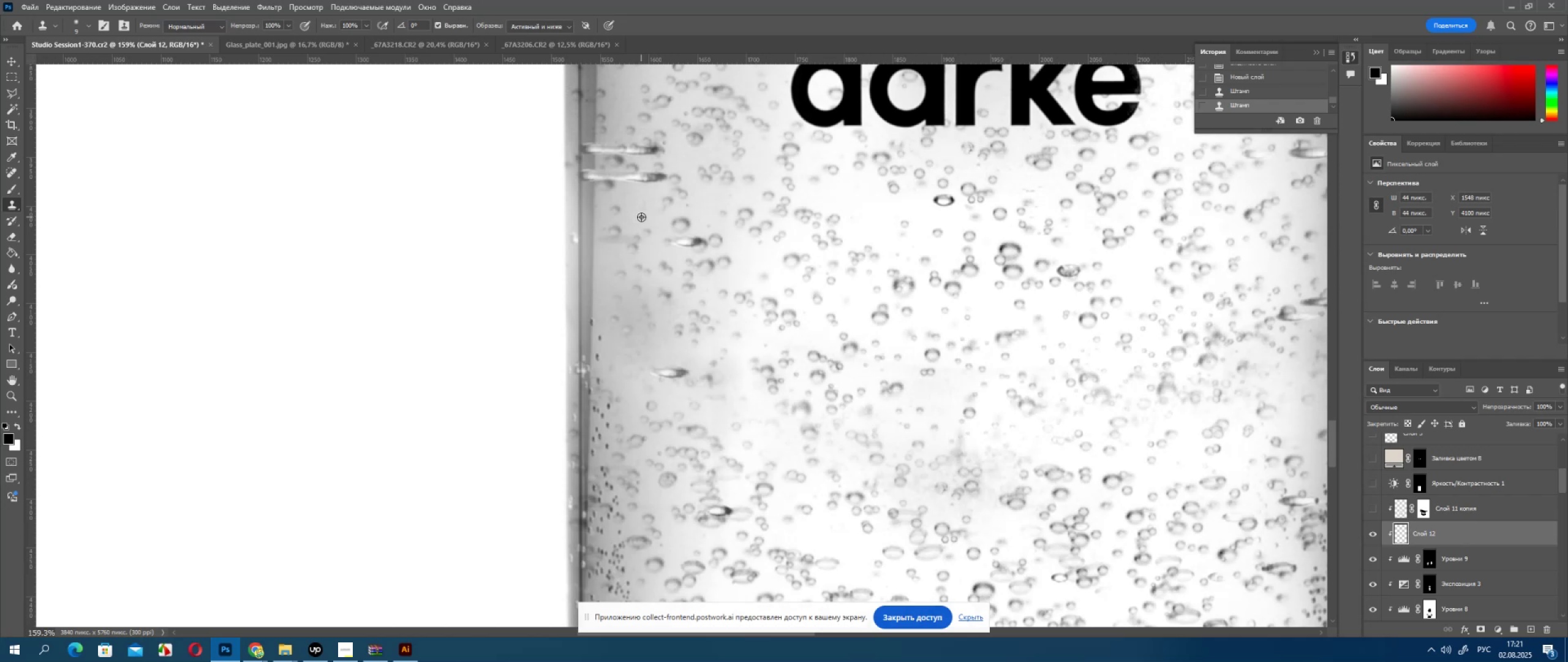 
key(Alt+AltLeft)
 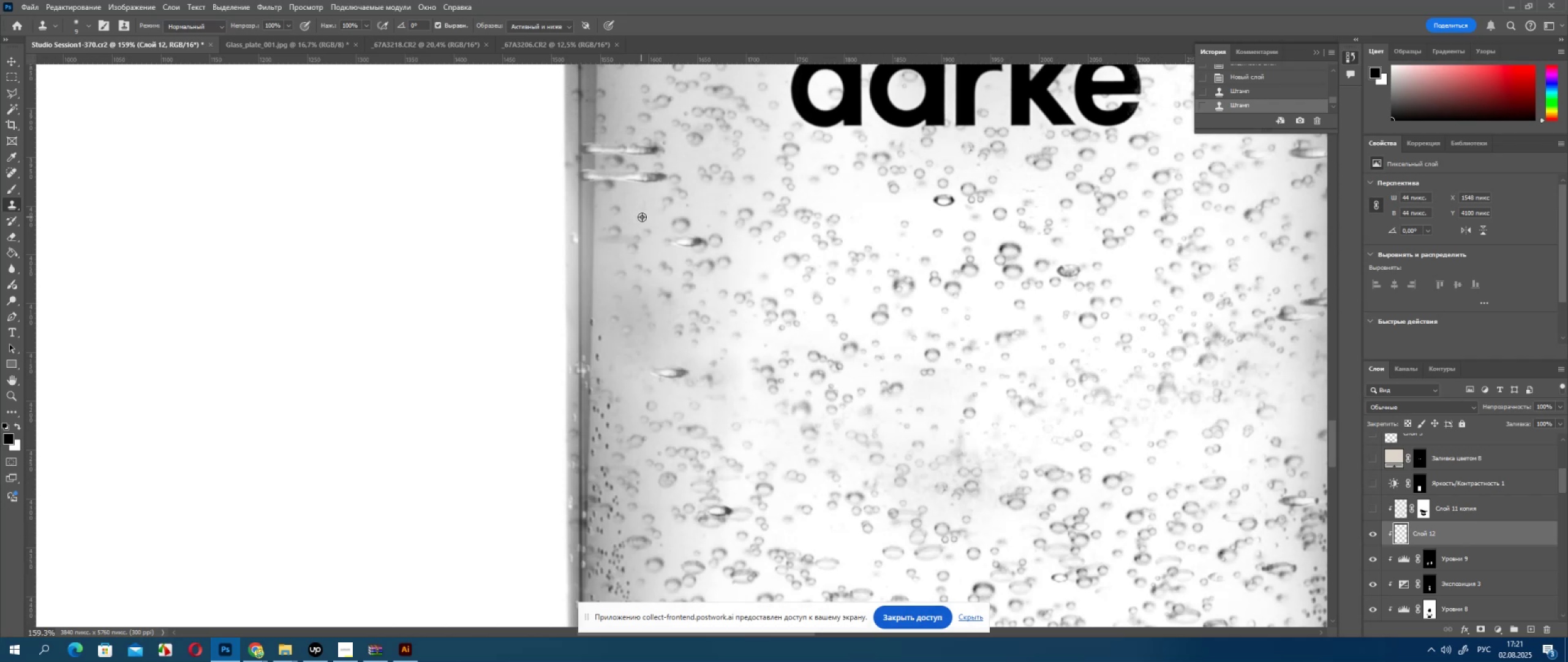 
key(Alt+AltLeft)
 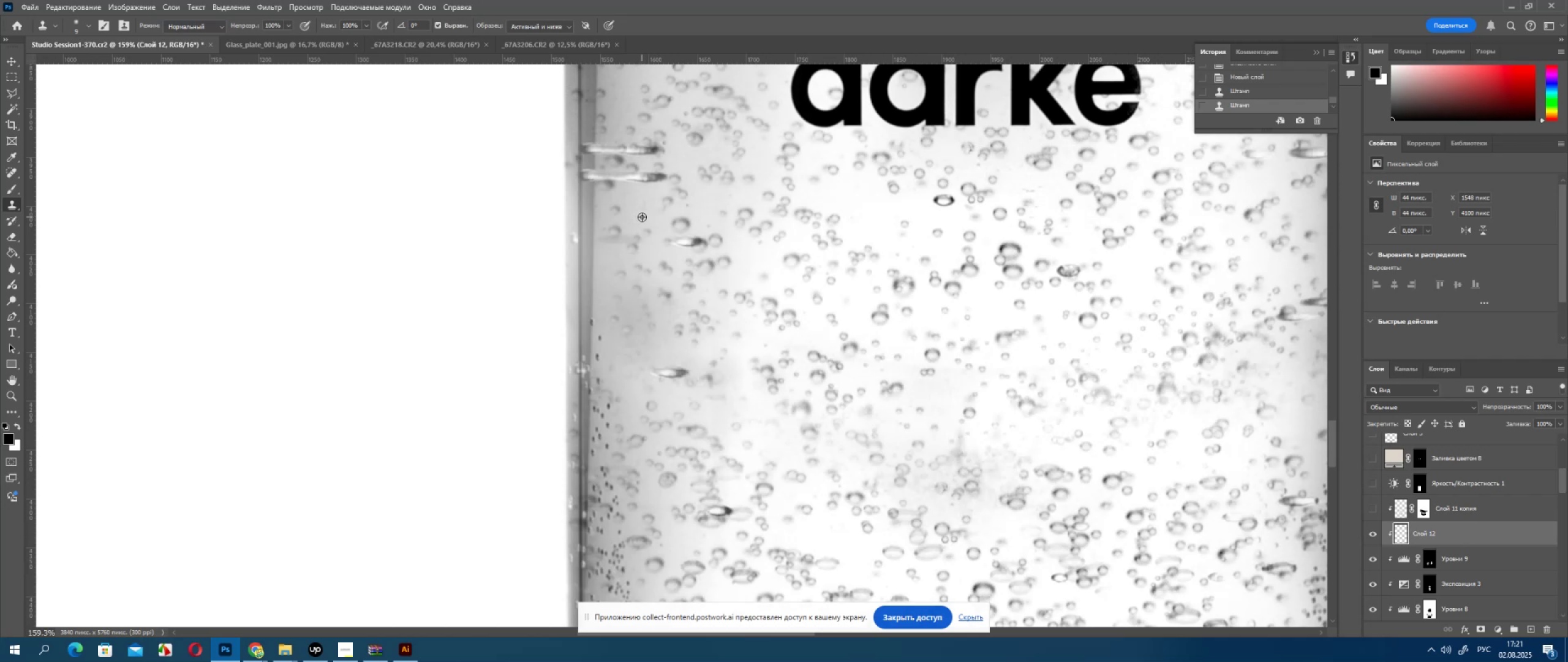 
key(Alt+AltLeft)
 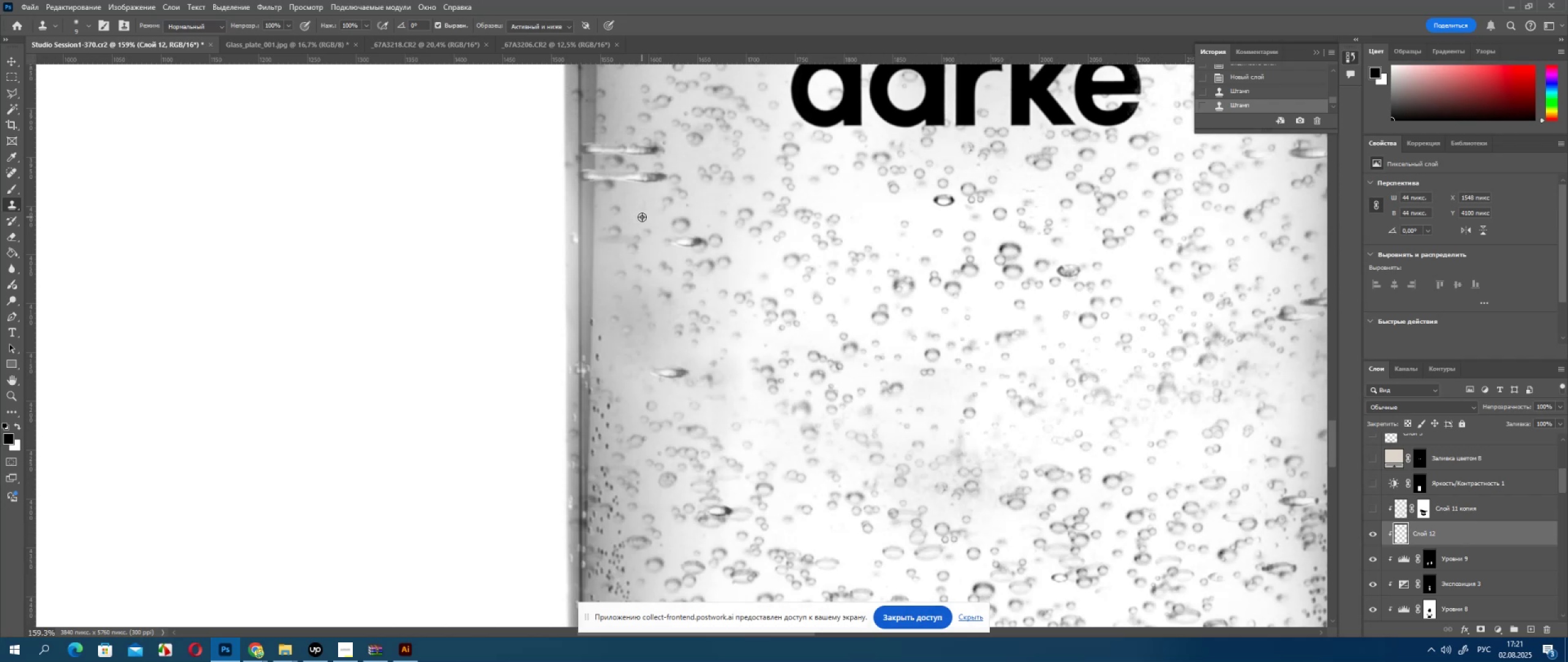 
key(Alt+AltLeft)
 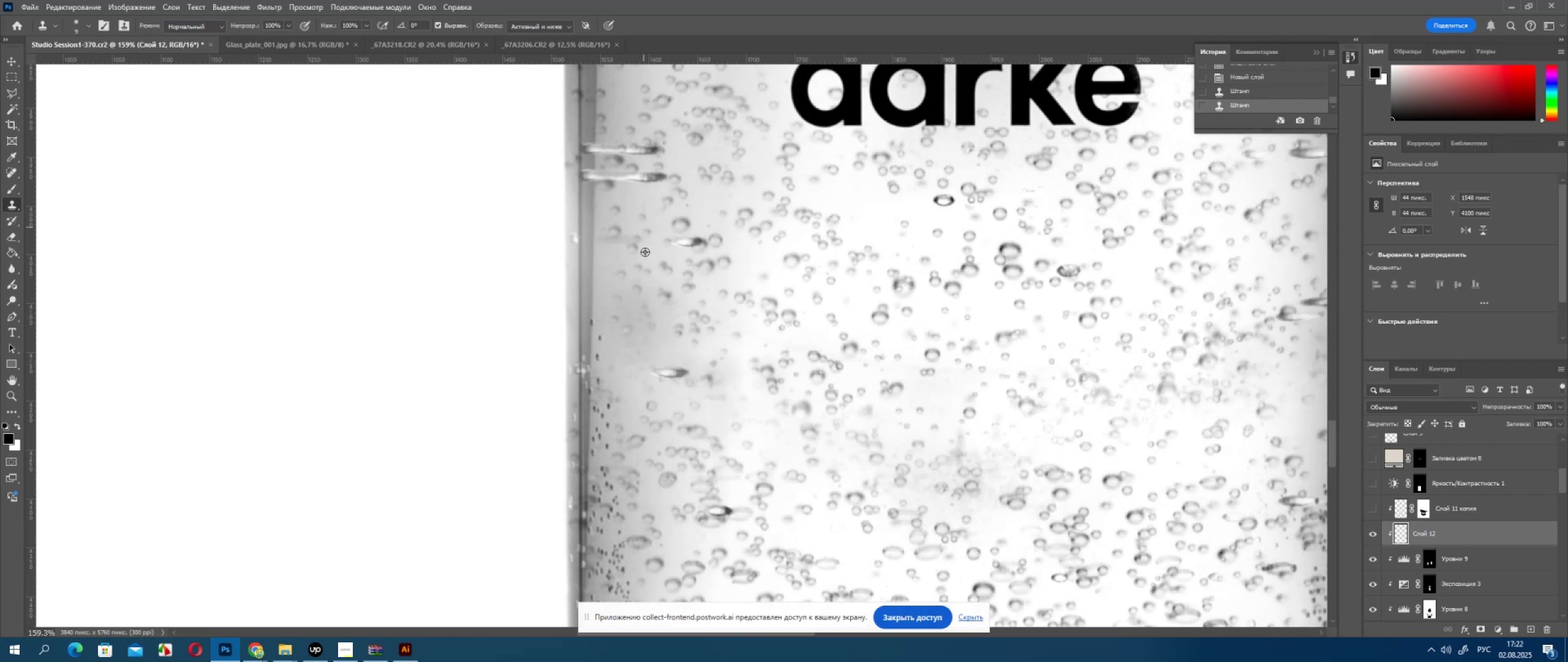 
key(Alt+AltLeft)
 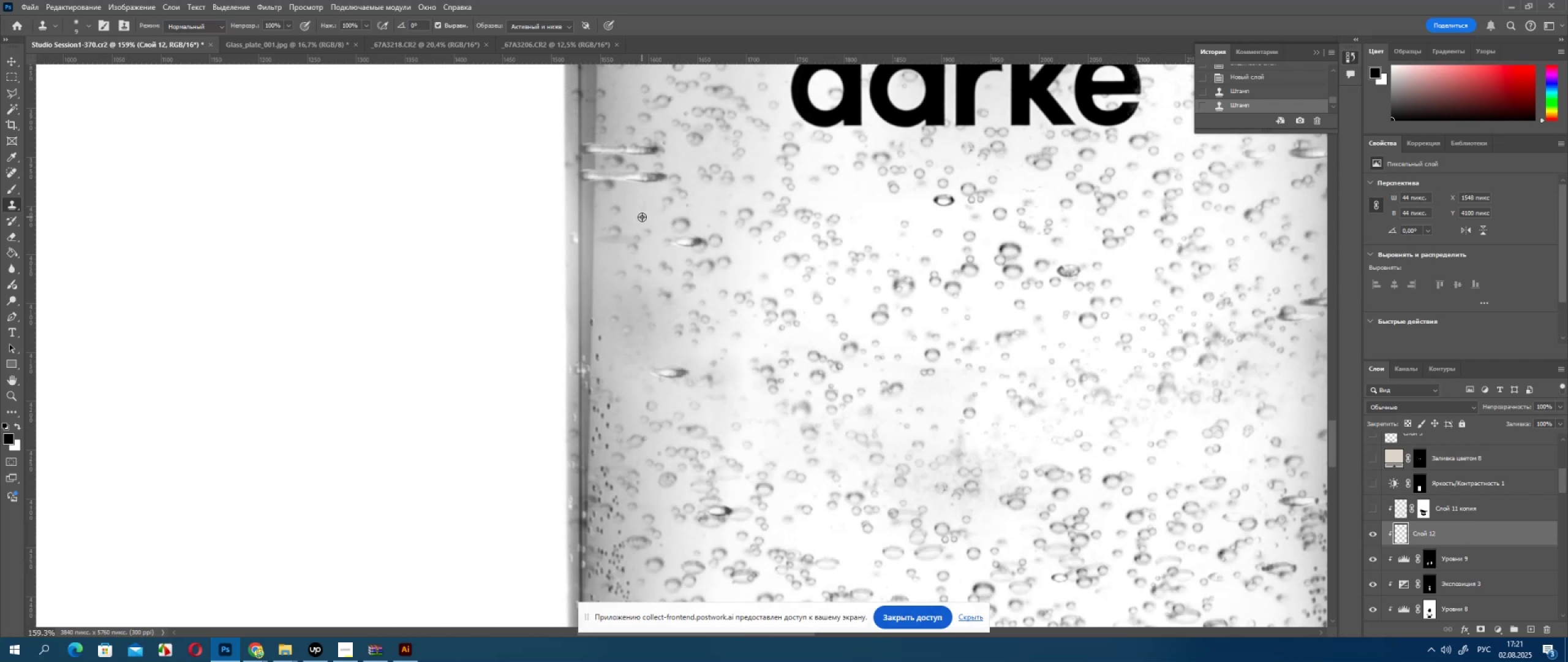 
left_click([642, 217])
 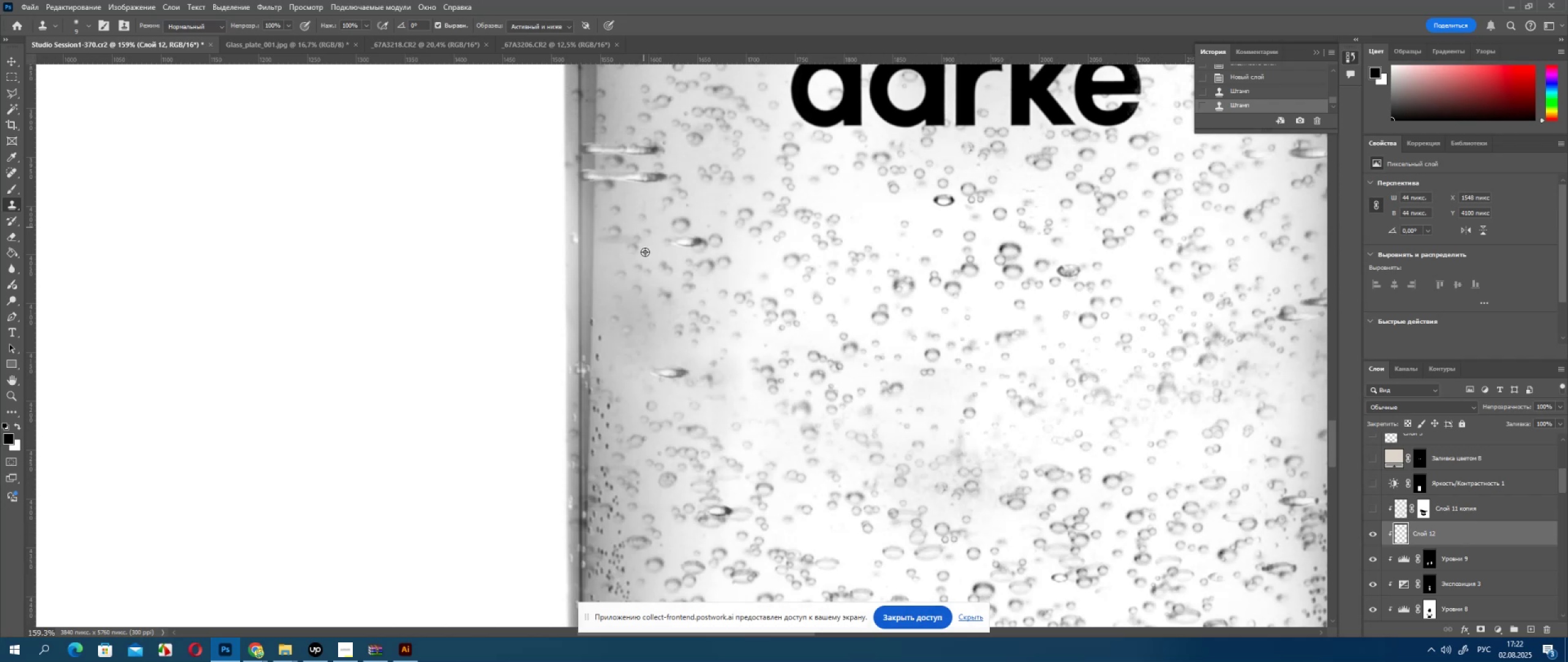 
key(Alt+AltLeft)
 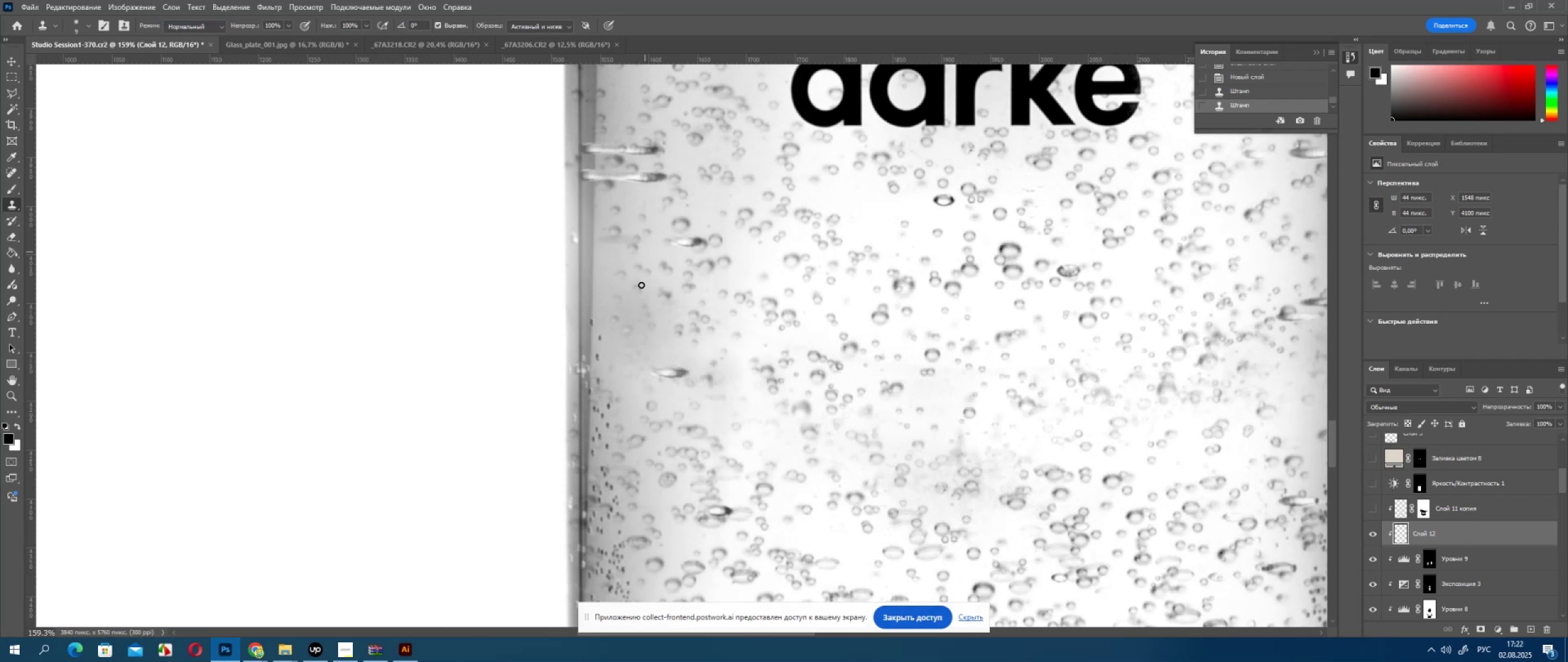 
key(Alt+AltLeft)
 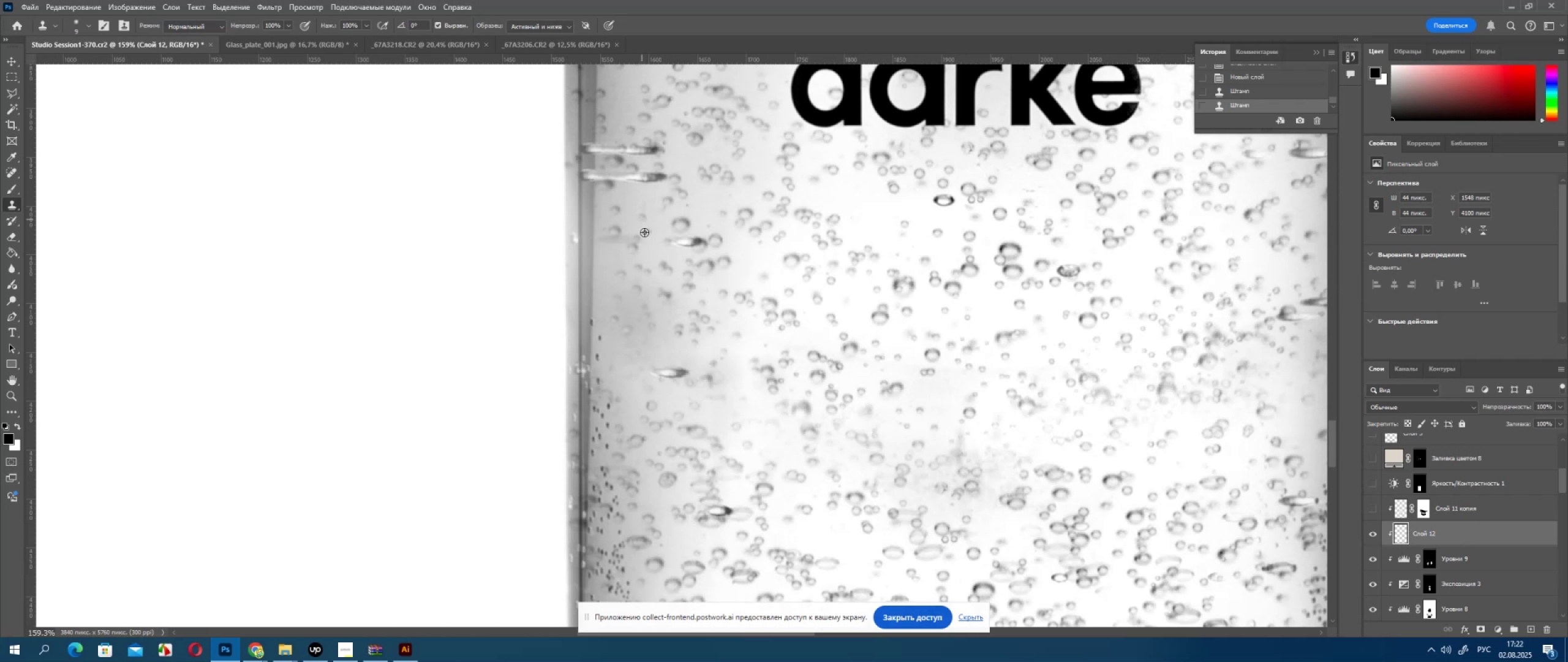 
key(Alt+AltLeft)
 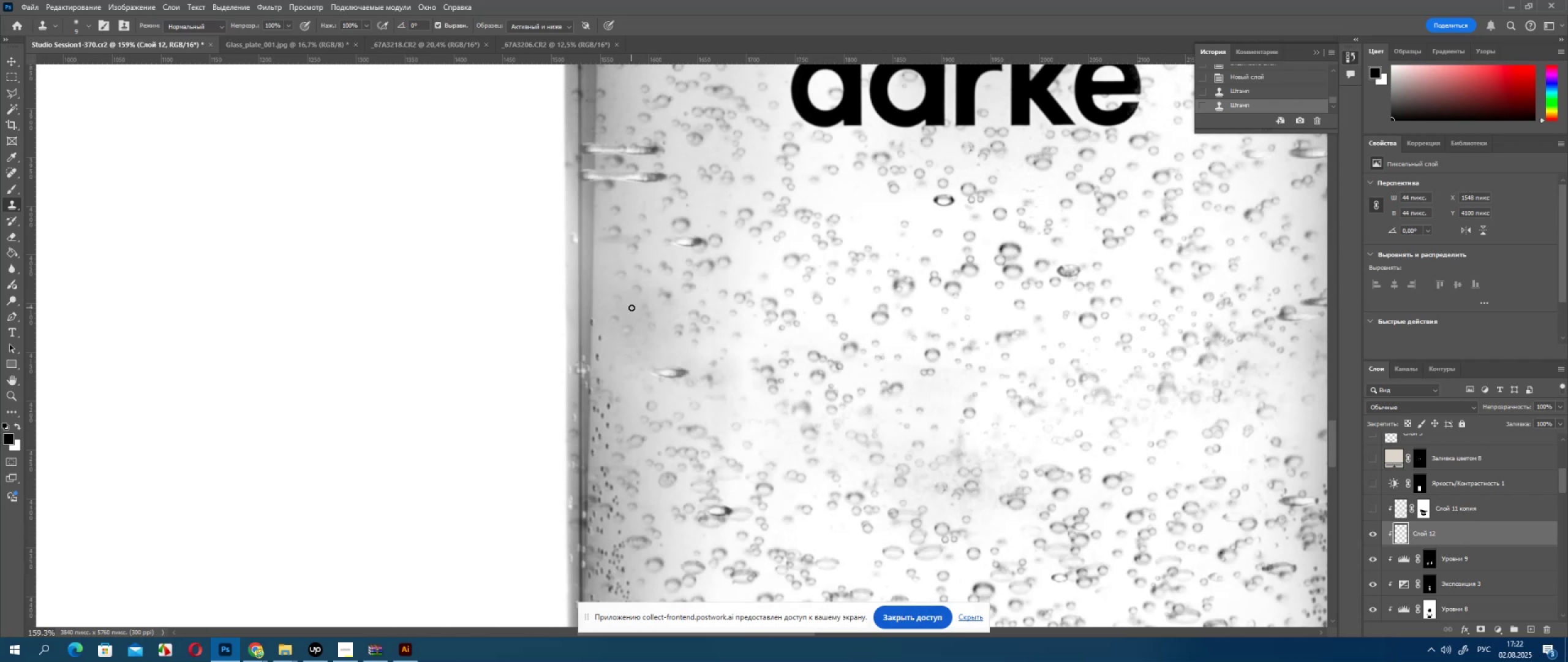 
left_click([631, 308])
 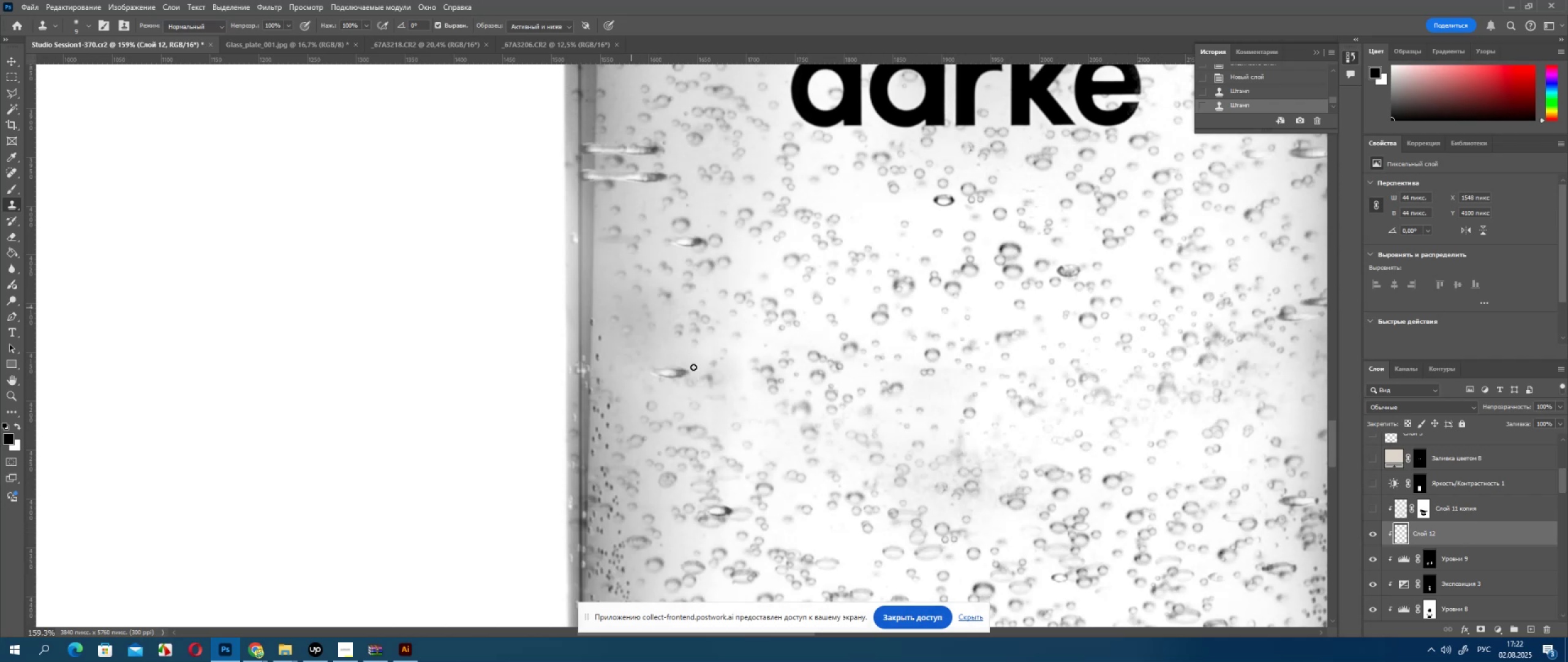 
hold_key(key=AltLeft, duration=0.77)
scroll: coordinate [695, 370], scroll_direction: down, amount: 9.0
 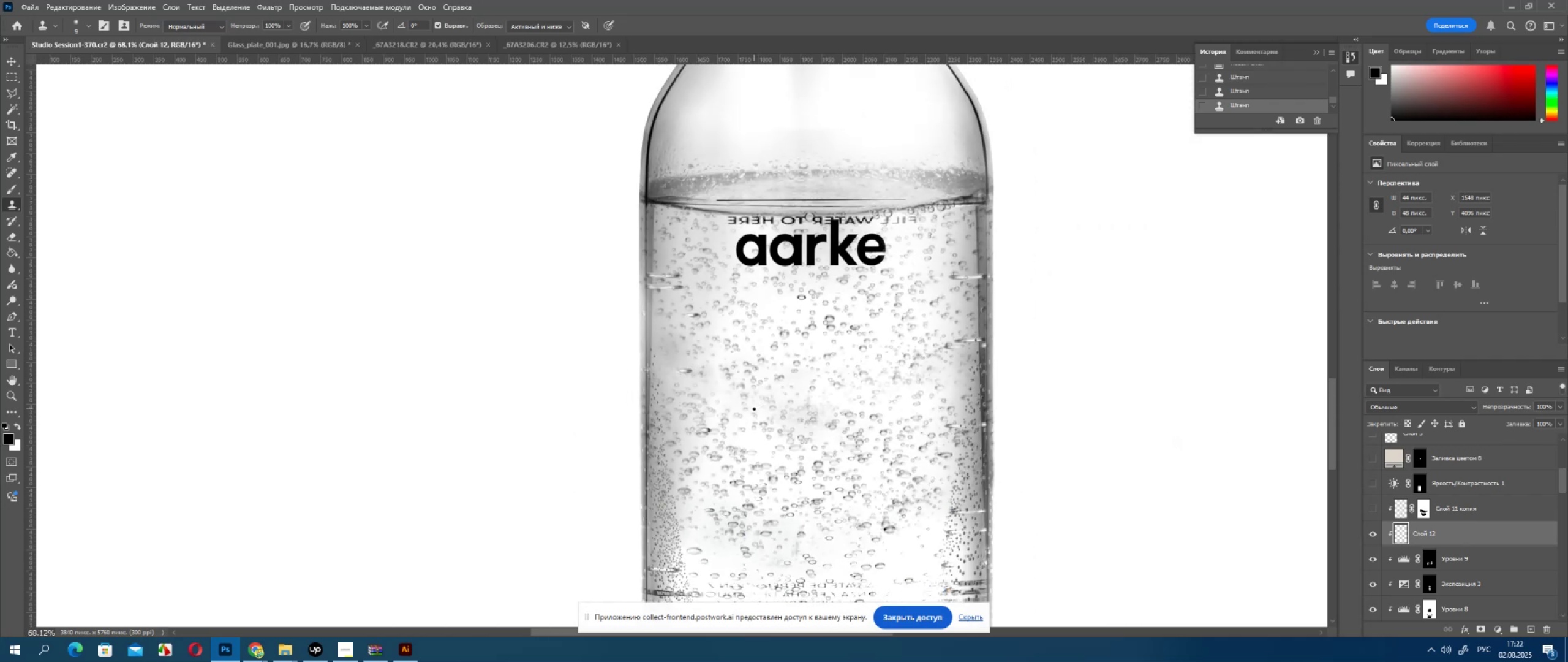 
hold_key(key=AltLeft, duration=0.5)
scroll: coordinate [727, 390], scroll_direction: up, amount: 4.0
 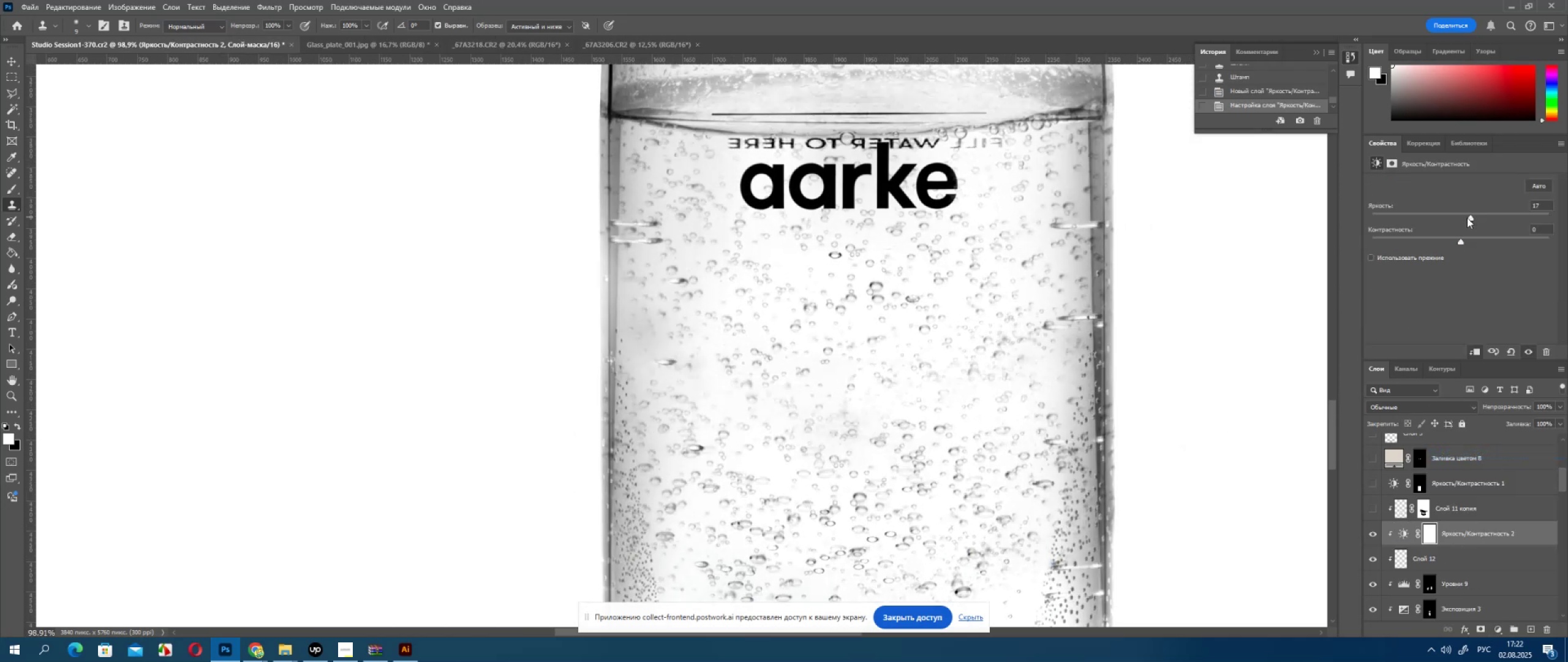 
wait(5.23)
 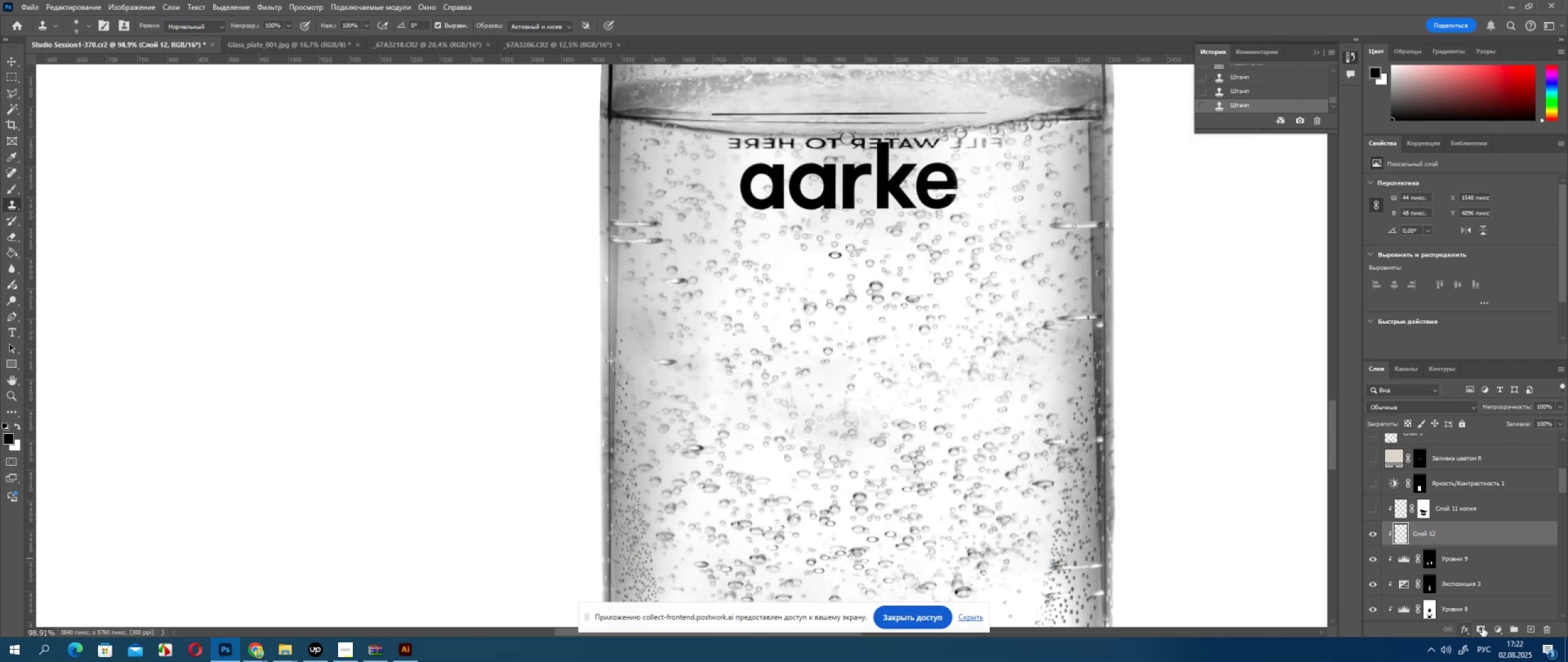 
hold_key(key=AltLeft, duration=0.46)
scroll: coordinate [1140, 397], scroll_direction: down, amount: 12.0
 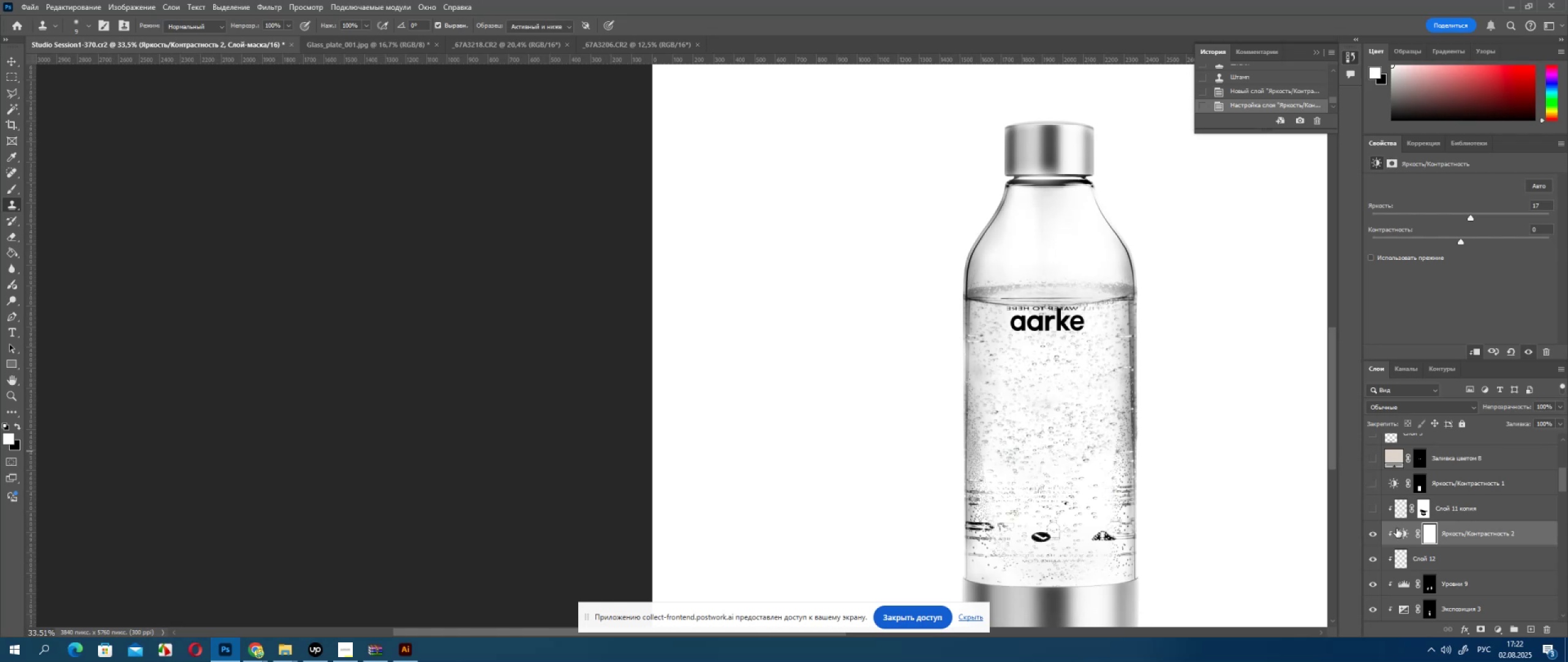 
left_click([1378, 537])
 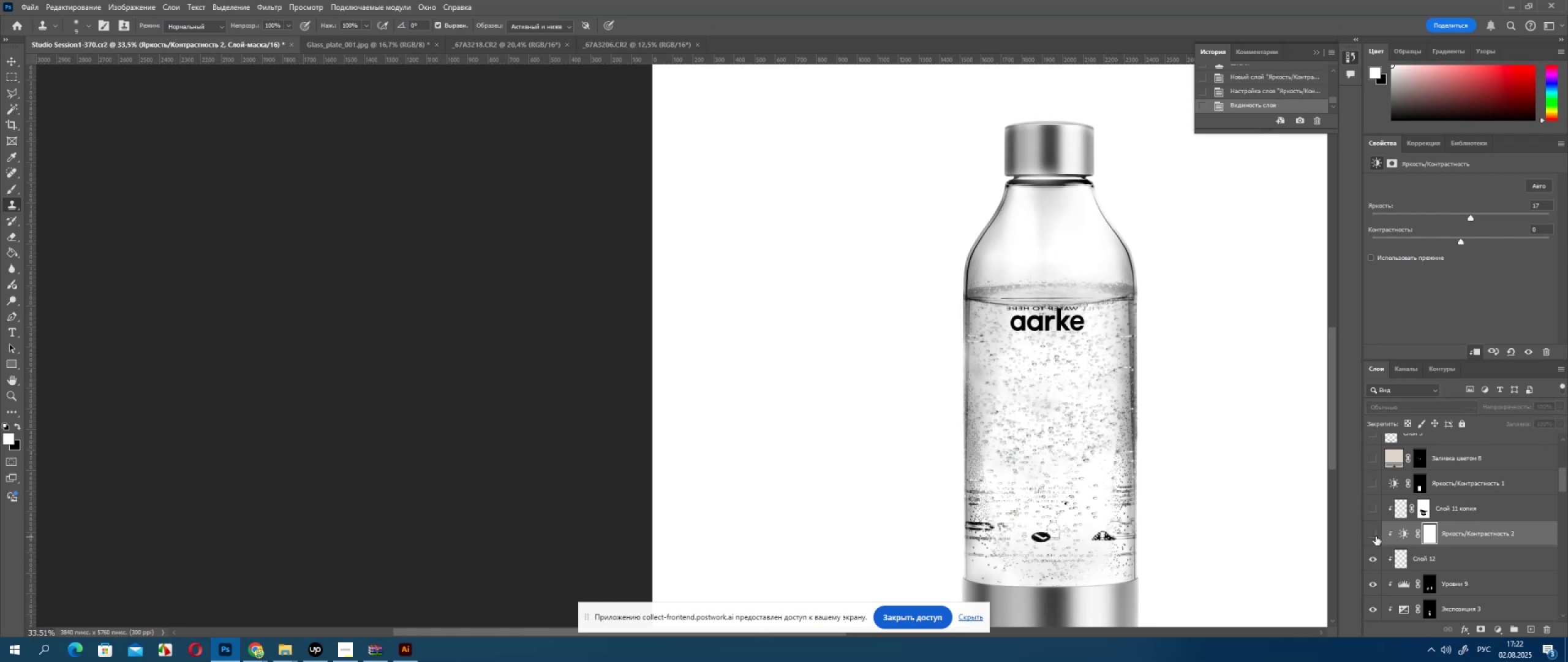 
left_click([1376, 536])
 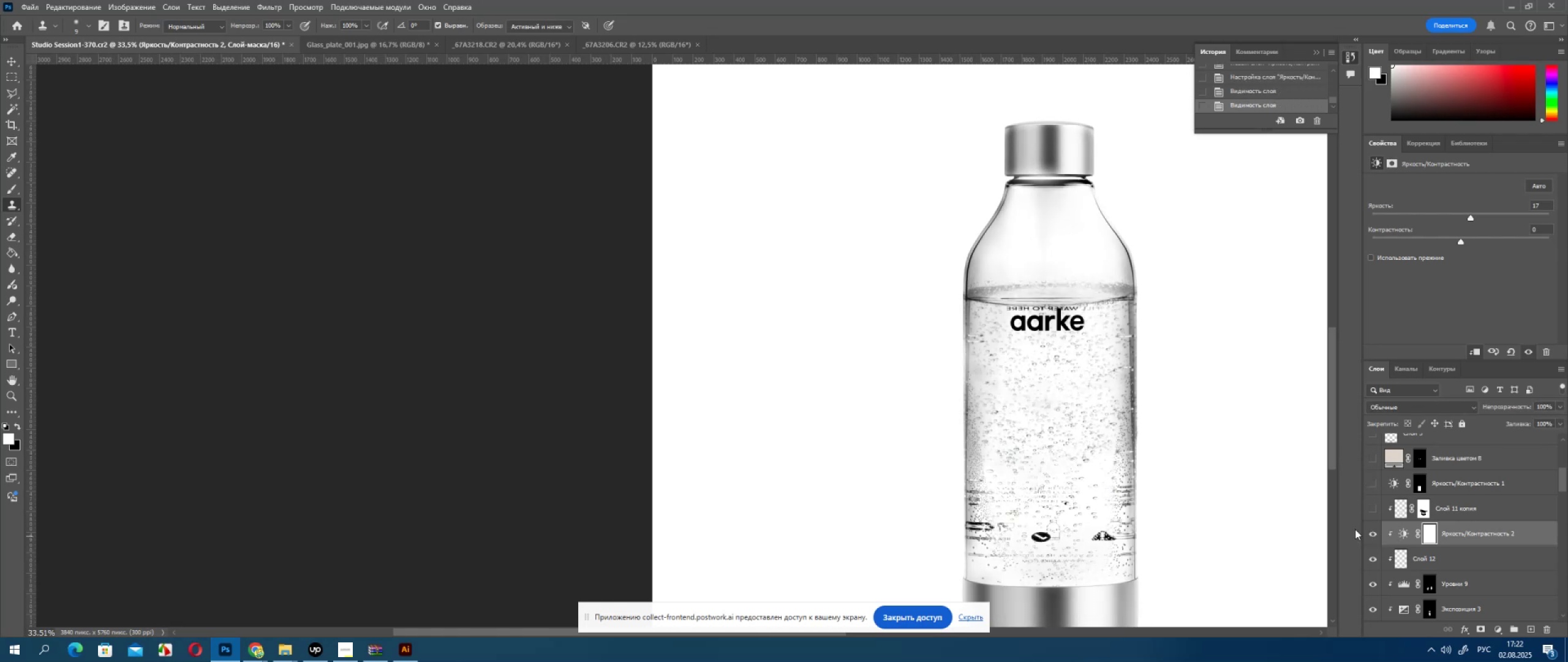 
hold_key(key=Space, duration=0.61)
 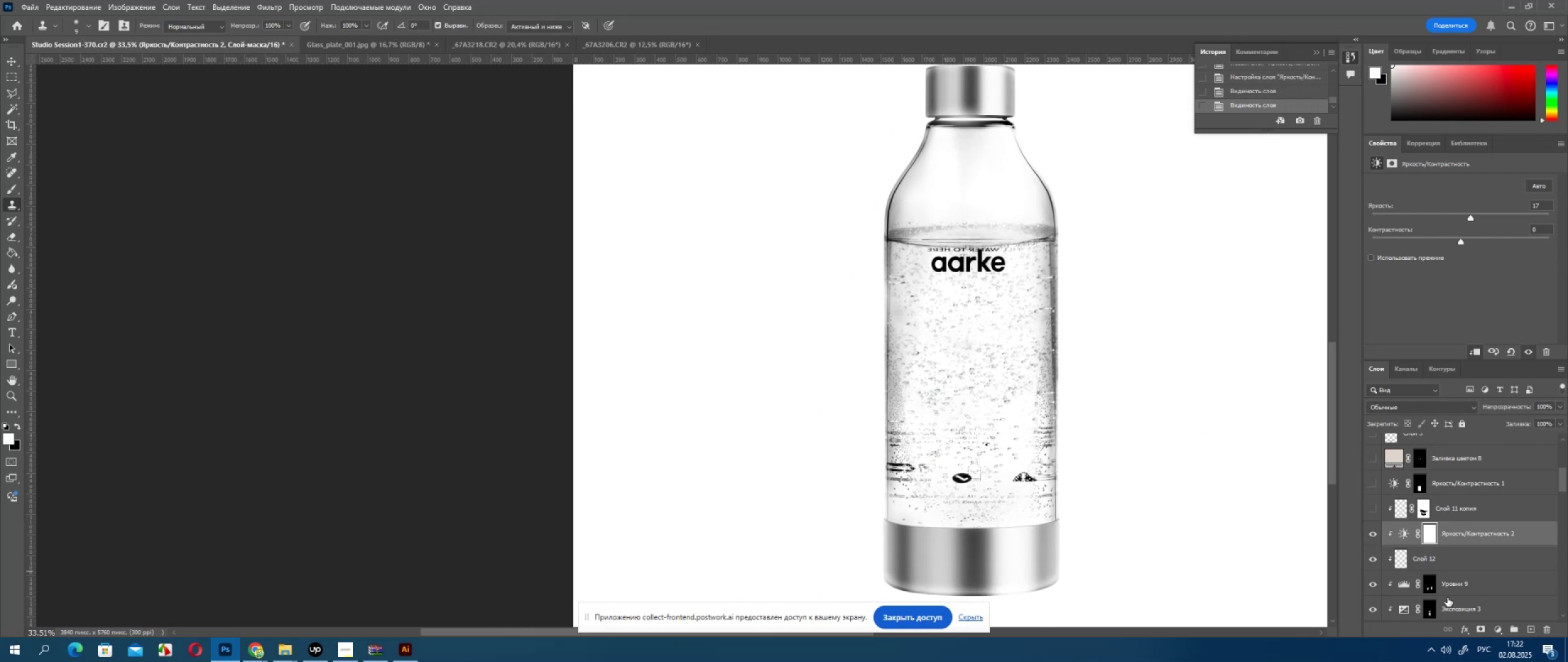 
scroll: coordinate [1447, 598], scroll_direction: down, amount: 1.0
 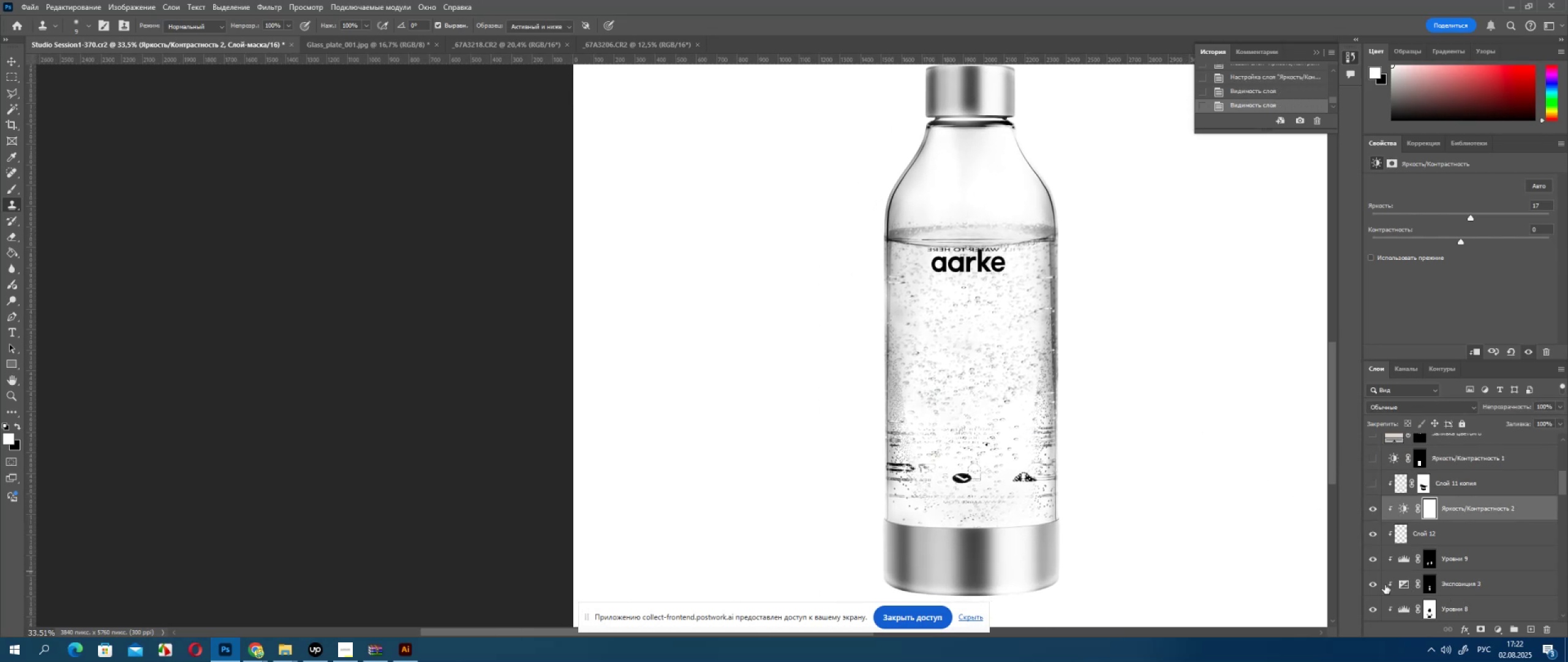 
left_click([1374, 585])
 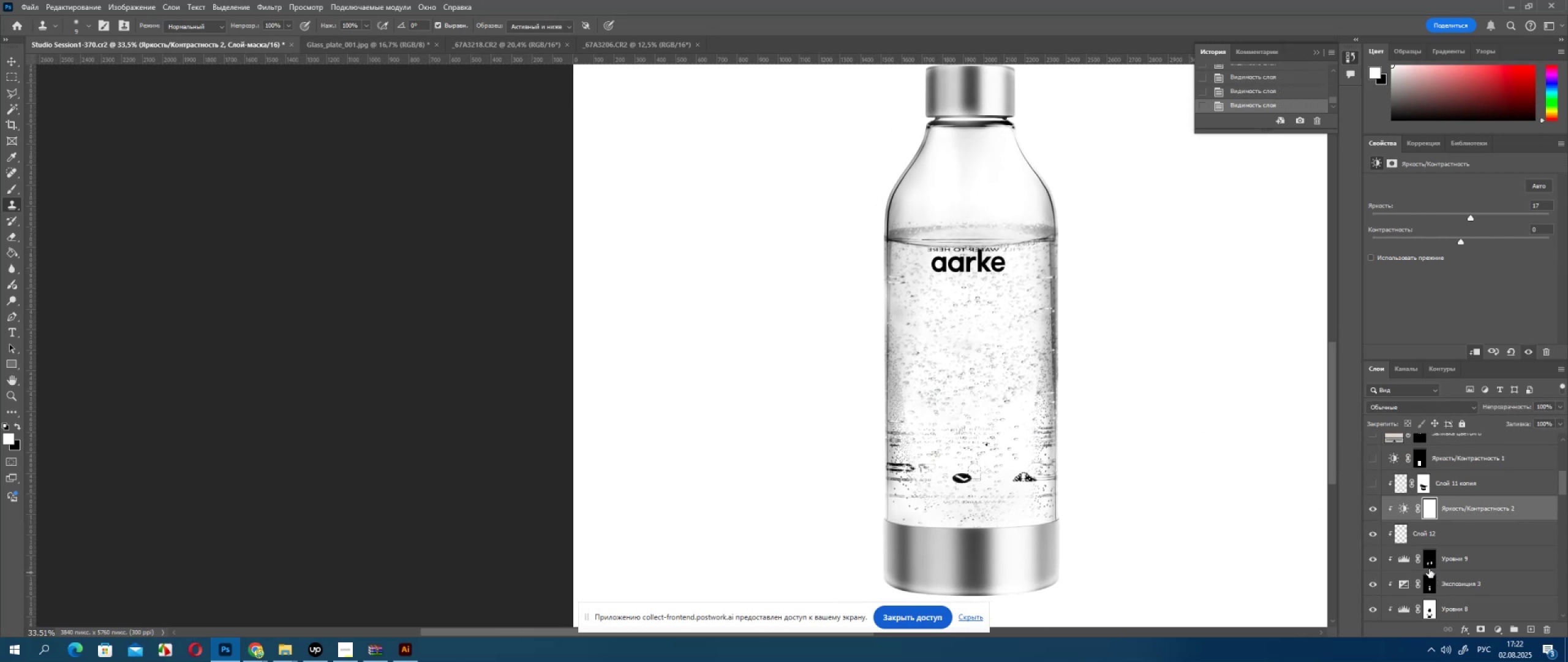 
scroll: coordinate [1434, 565], scroll_direction: down, amount: 10.0
 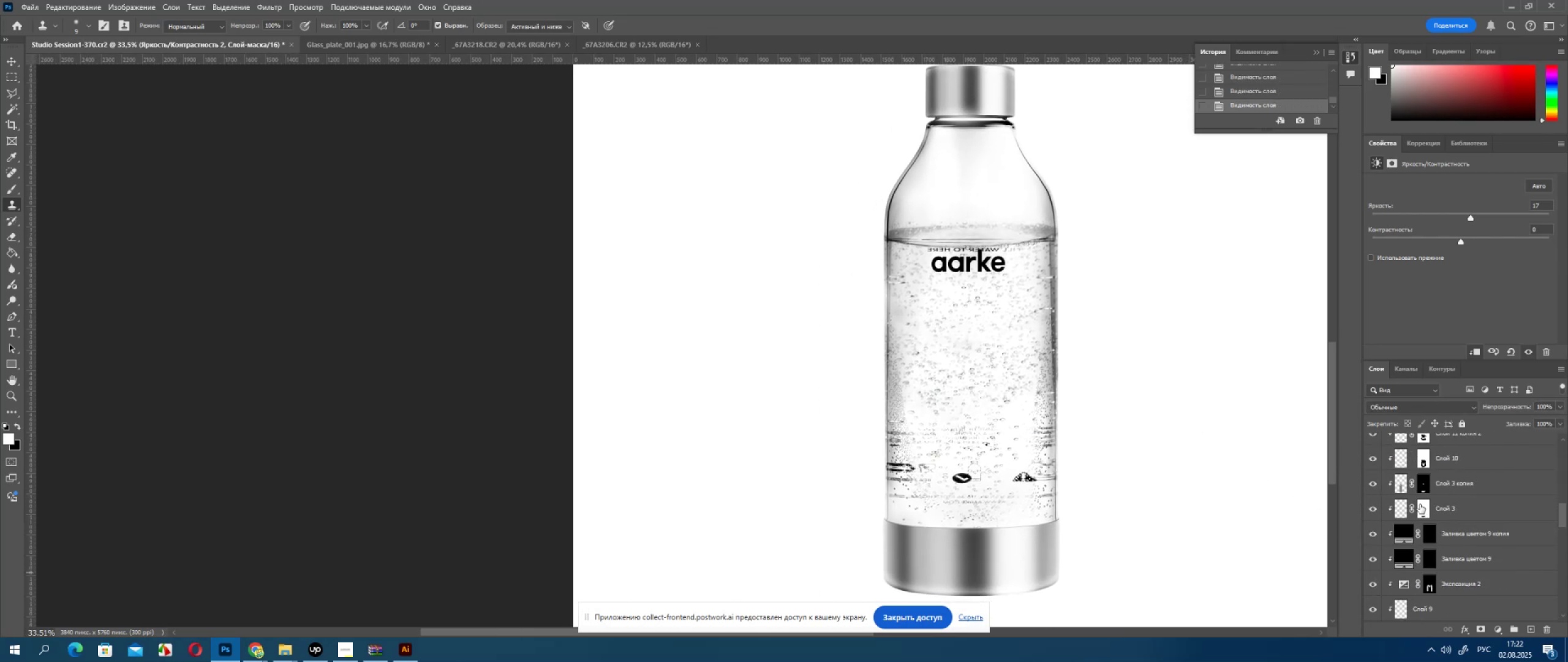 
hold_key(key=ControlLeft, duration=0.38)
left_click([1423, 487])
 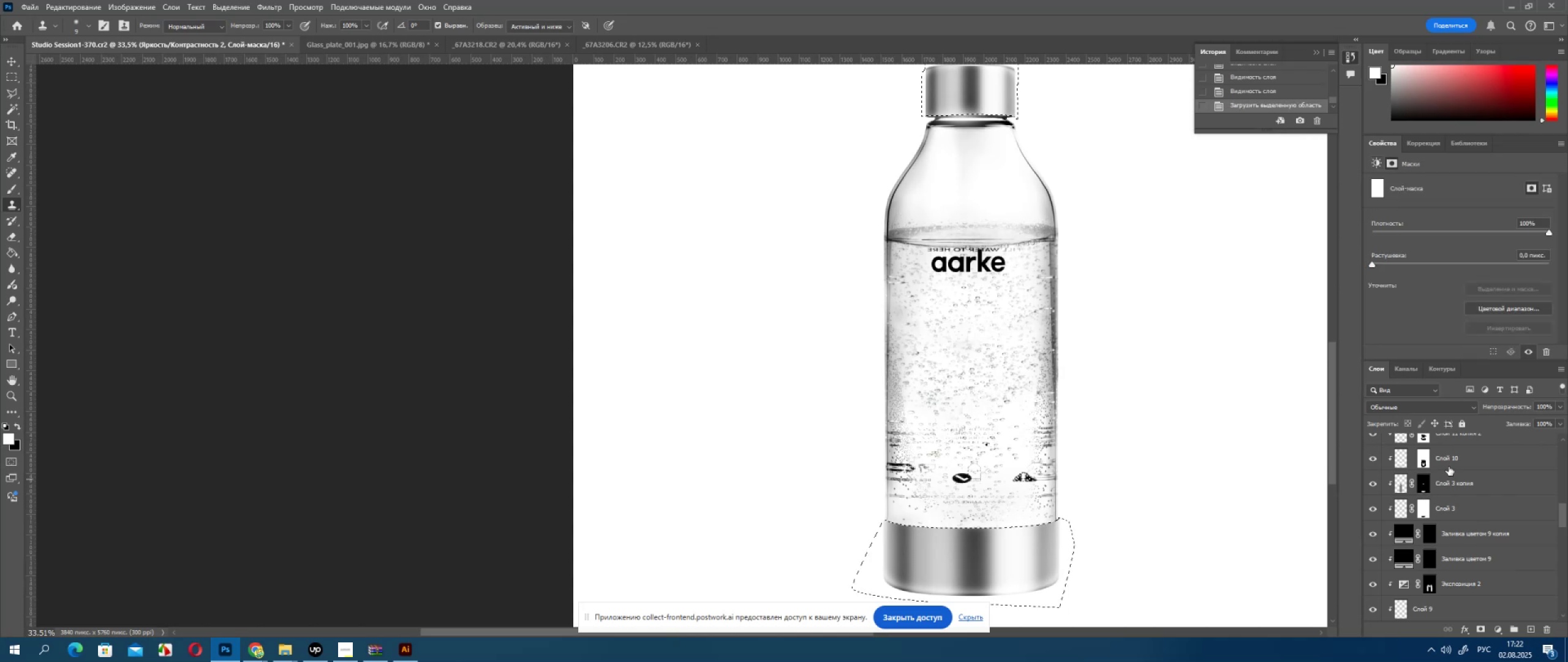 
scroll: coordinate [1447, 474], scroll_direction: up, amount: 11.0
 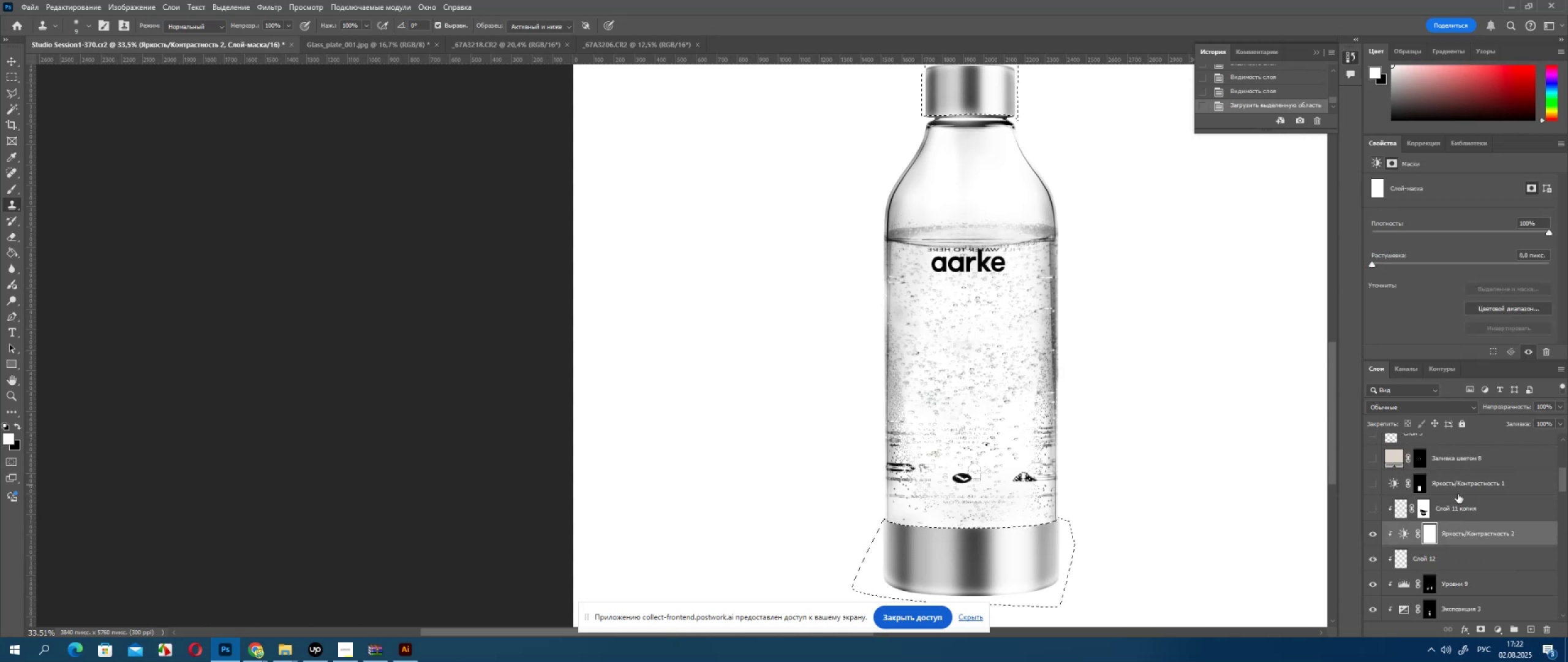 
key(Delete)
 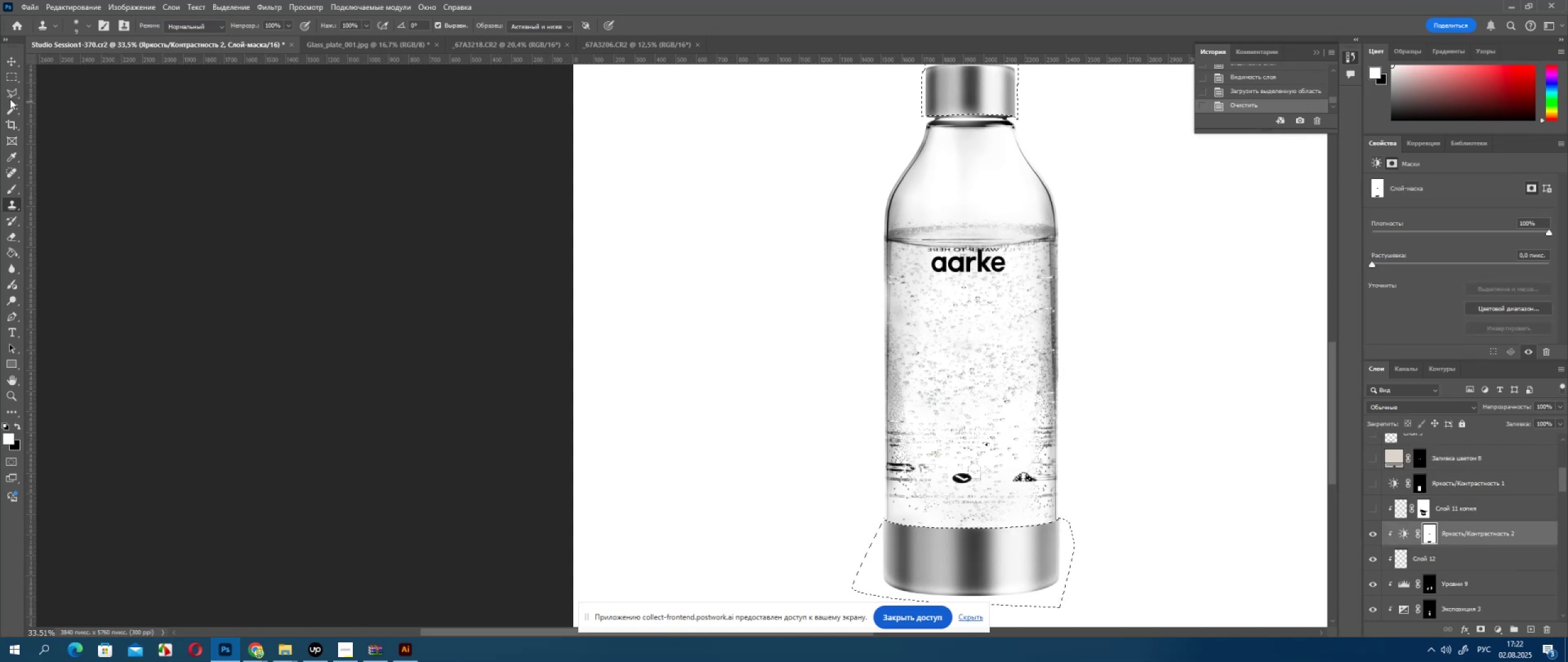 
double_click([488, 250])
 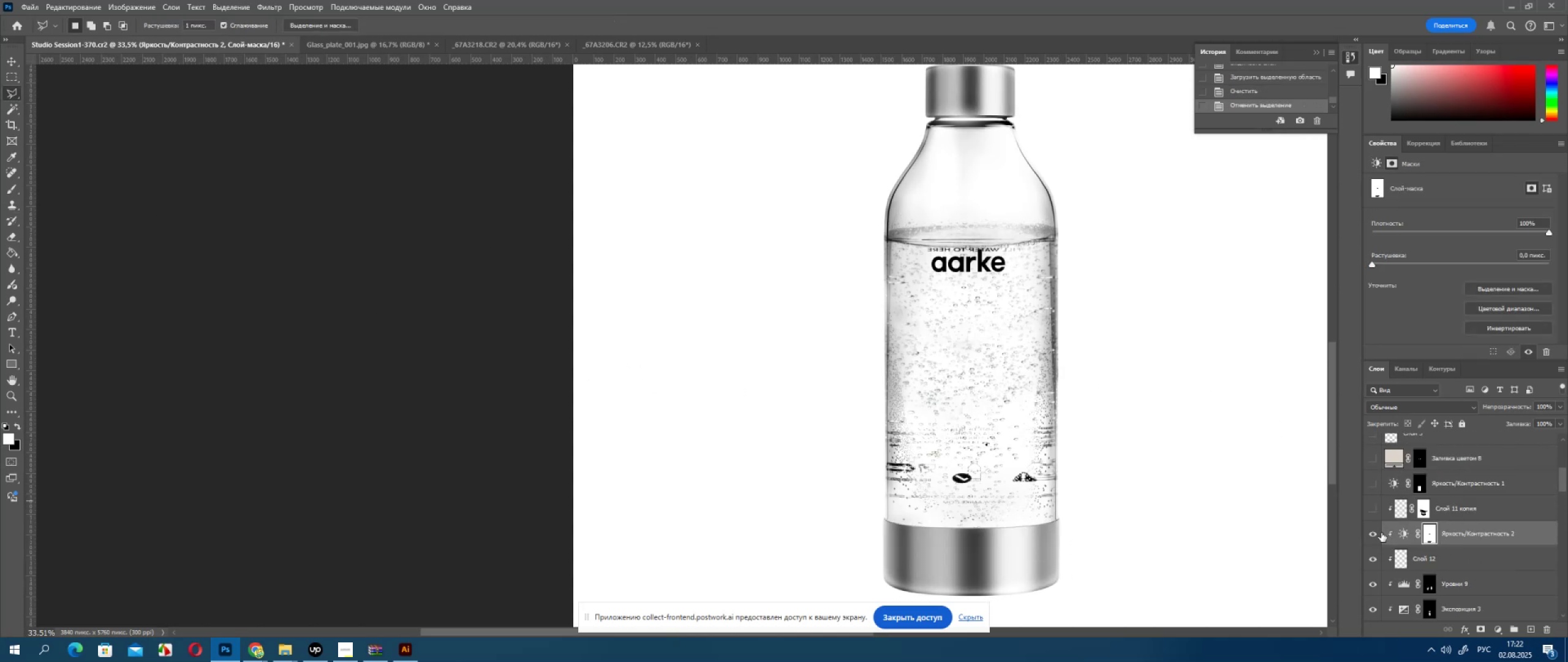 
left_click([1376, 533])
 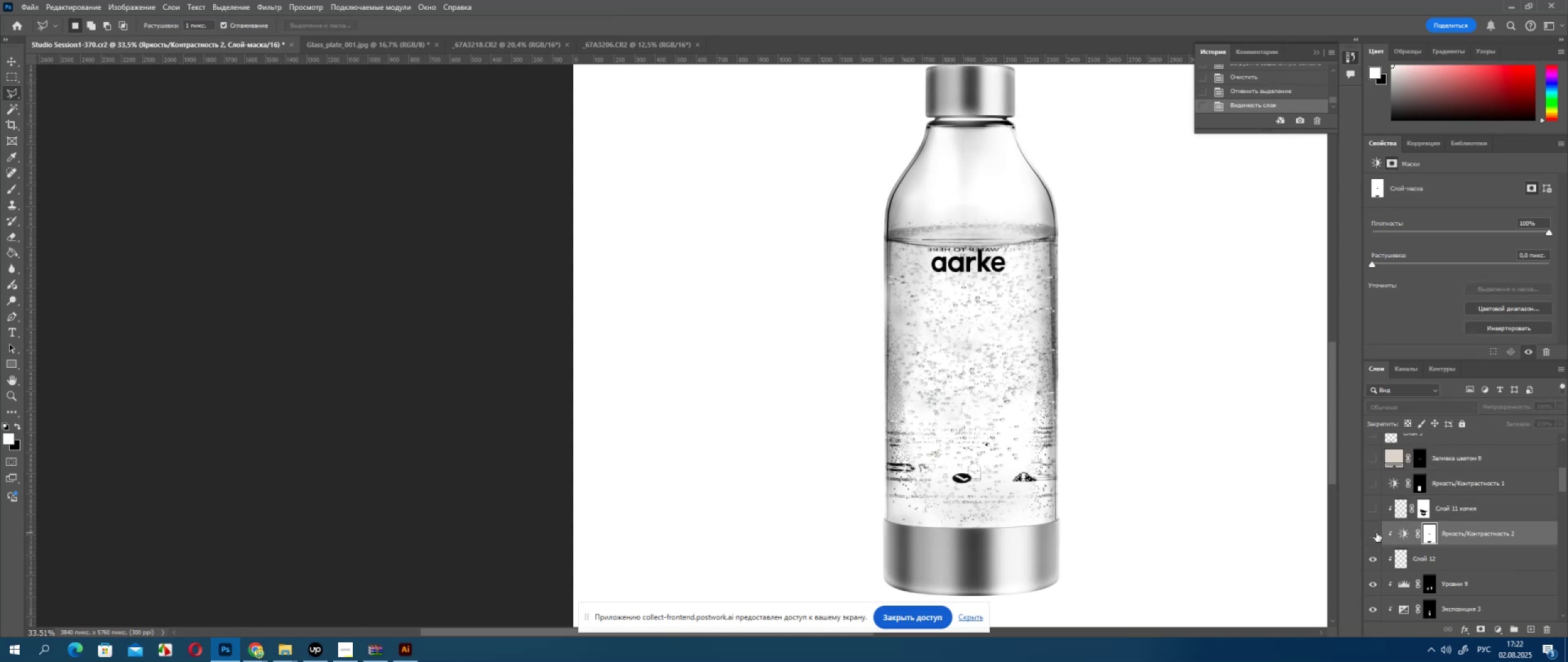 
left_click([1376, 533])
 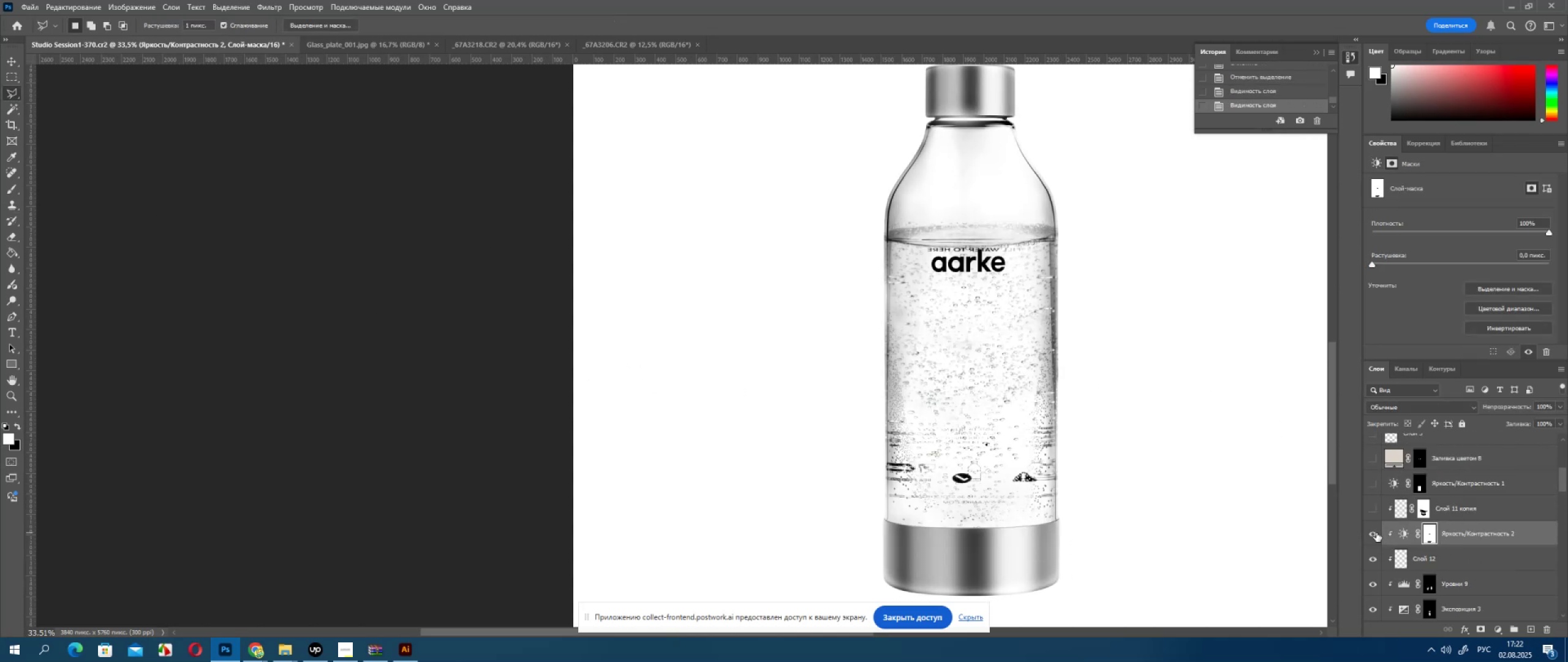 
left_click([1376, 533])
 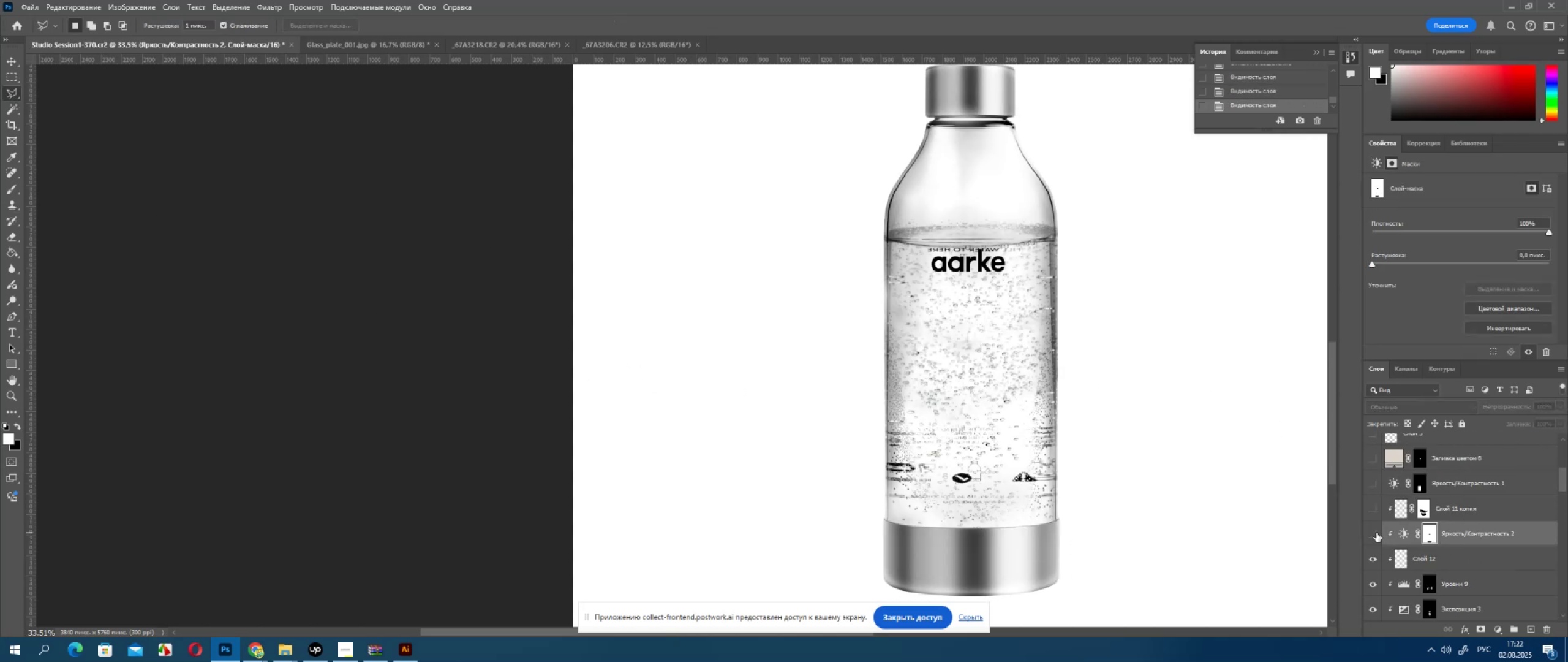 
left_click([1376, 533])
 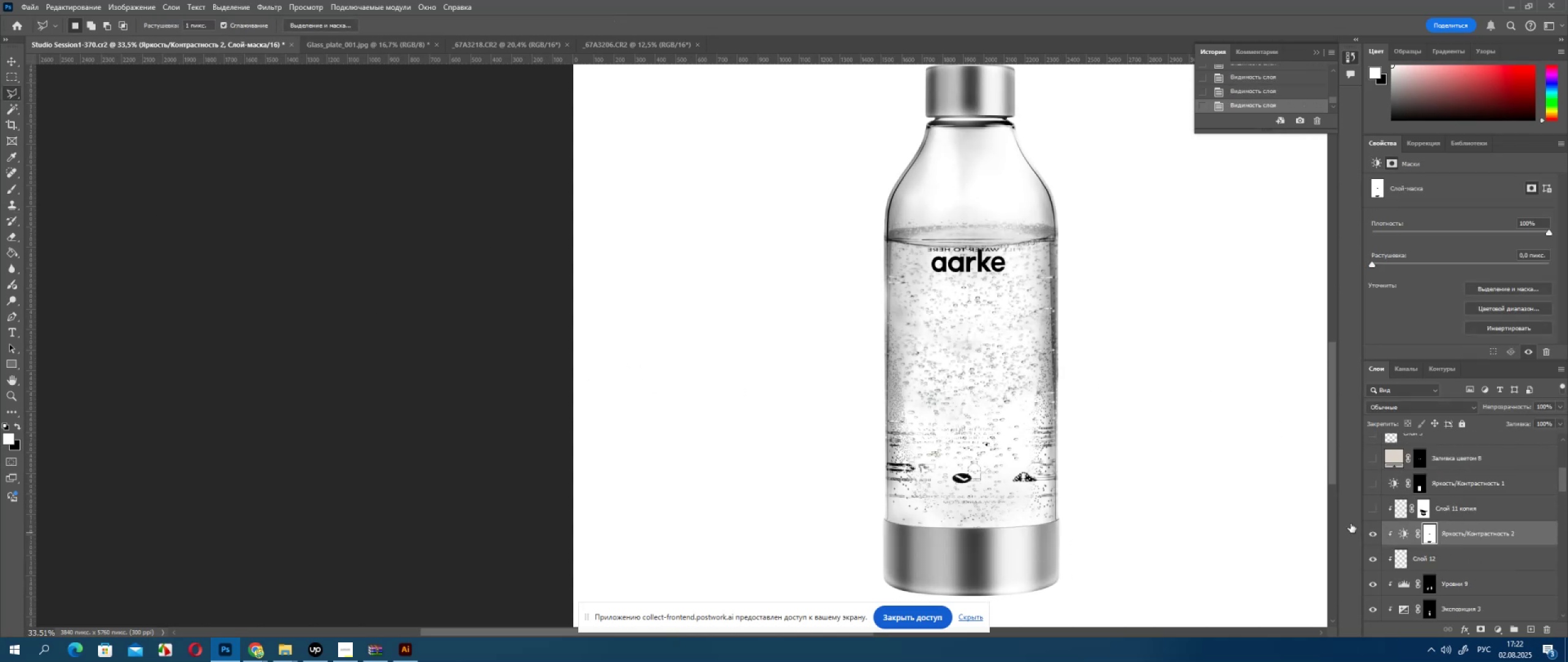 
hold_key(key=AltLeft, duration=0.48)
scroll: coordinate [1185, 463], scroll_direction: down, amount: 6.0
 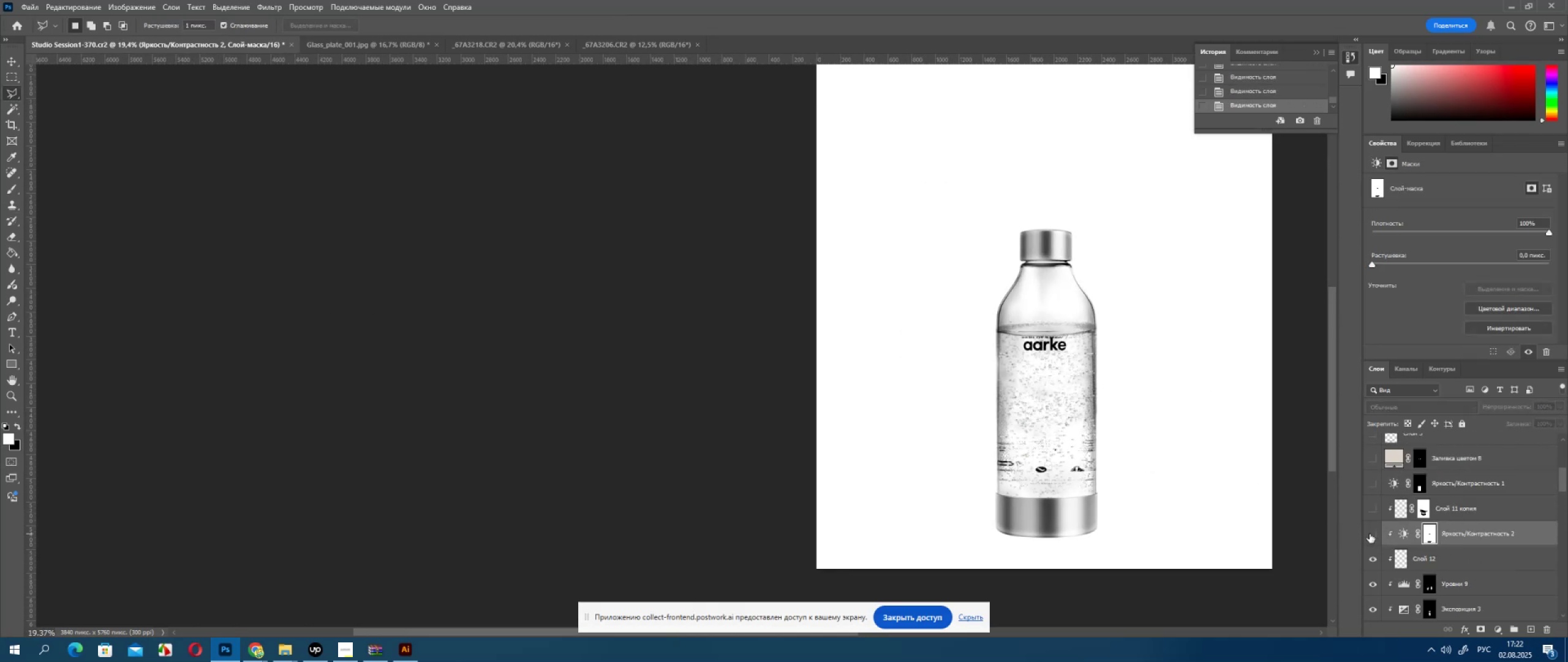 
left_click([1370, 534])
 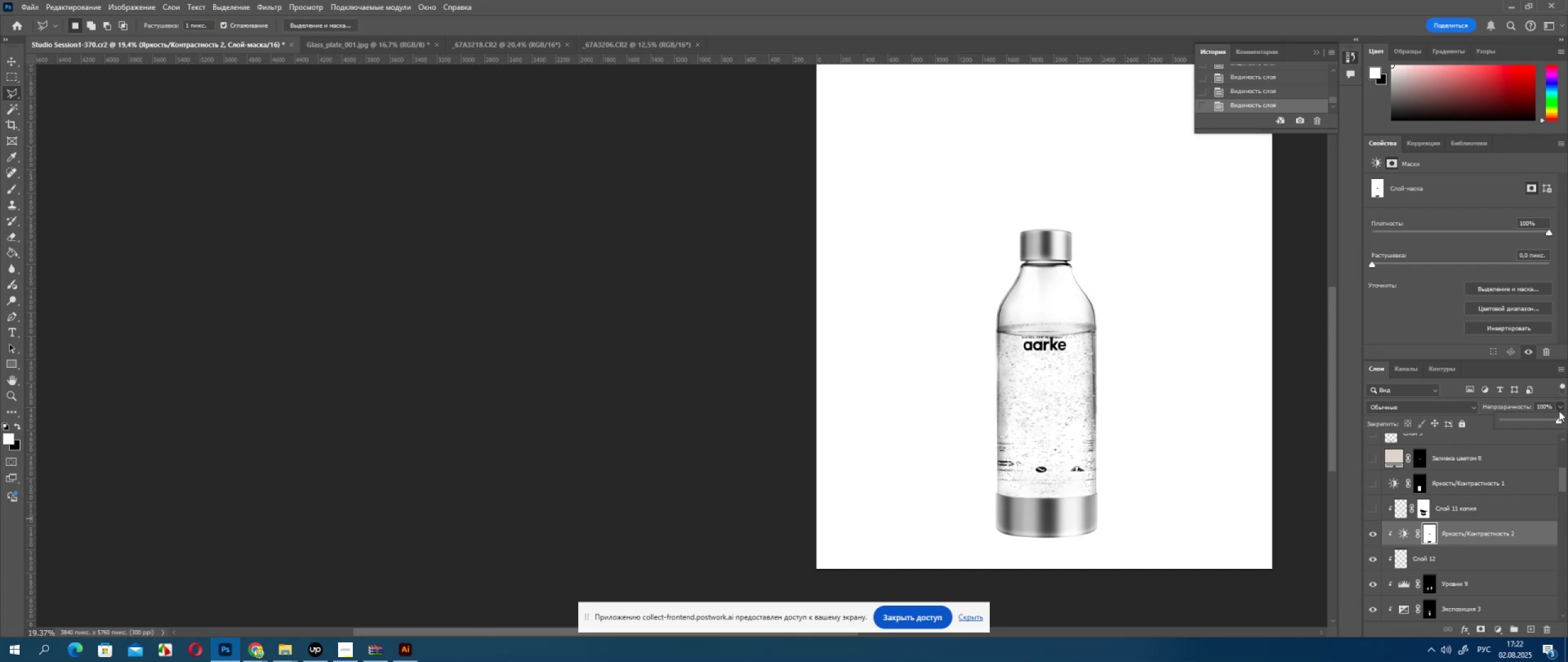 
left_click([1534, 420])
 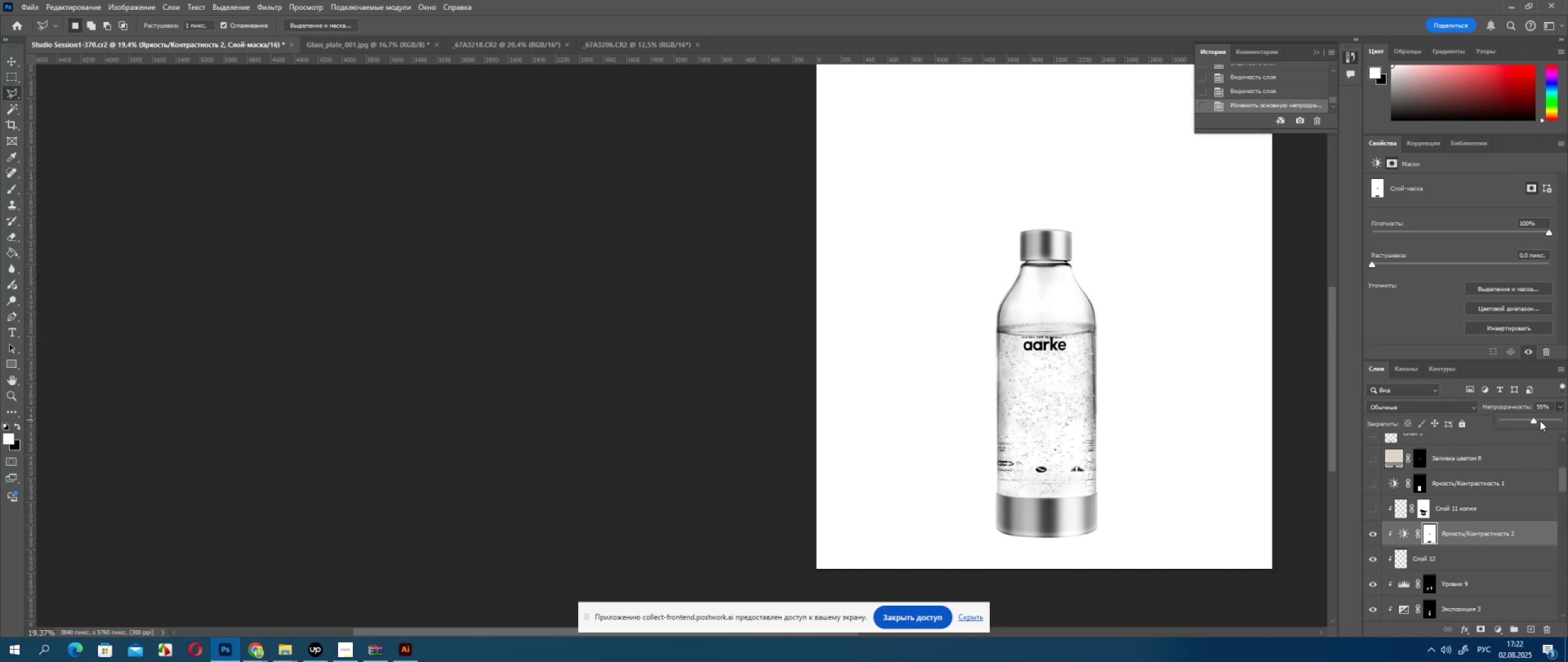 
left_click([1540, 420])
 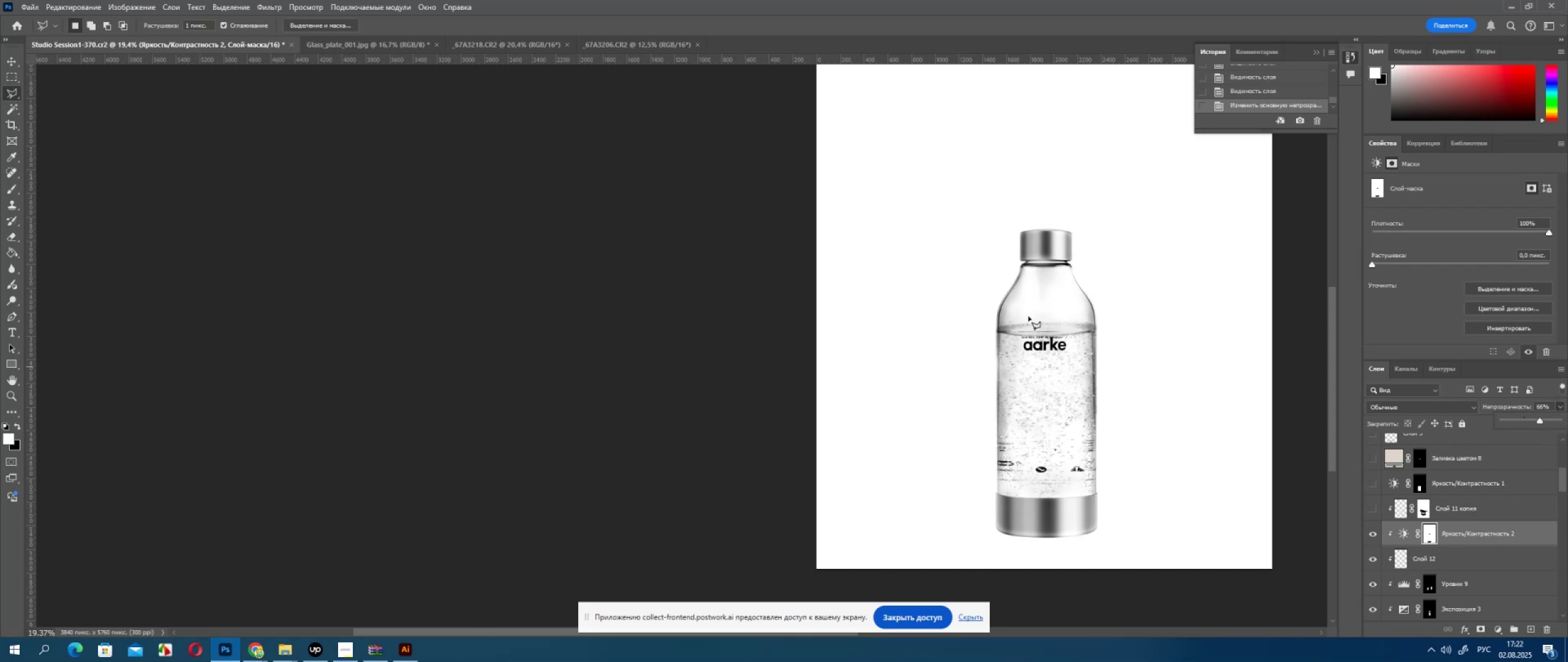 
hold_key(key=AltLeft, duration=0.34)
scroll: coordinate [1067, 386], scroll_direction: up, amount: 4.0
 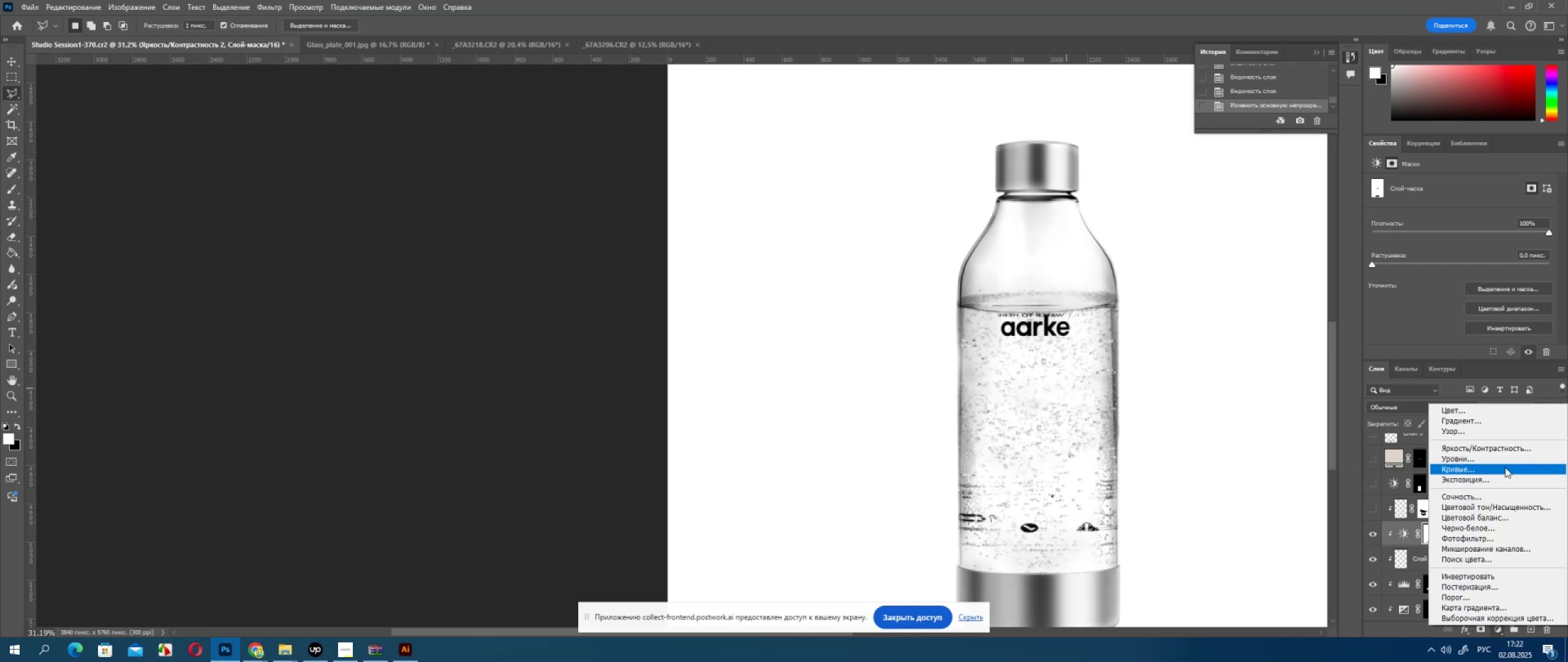 
left_click([1499, 450])
 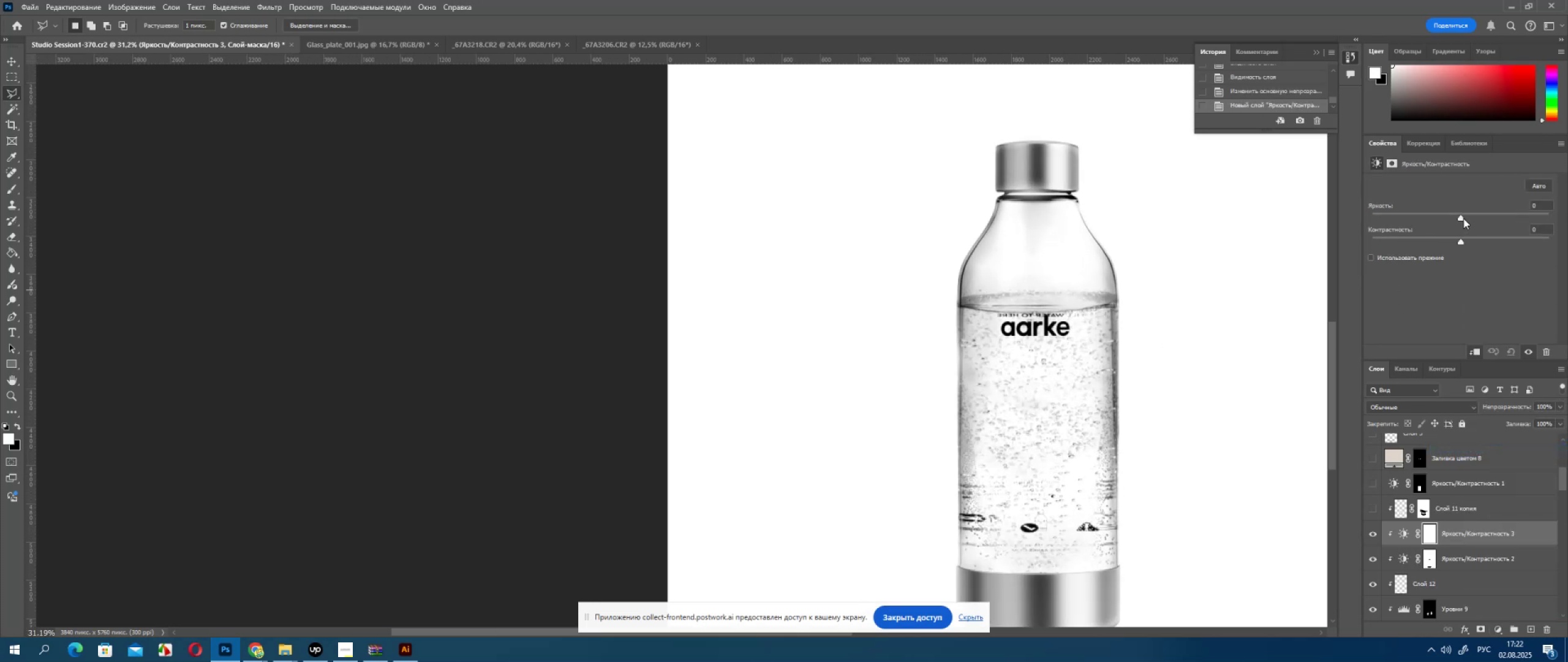 
left_click([1469, 219])
 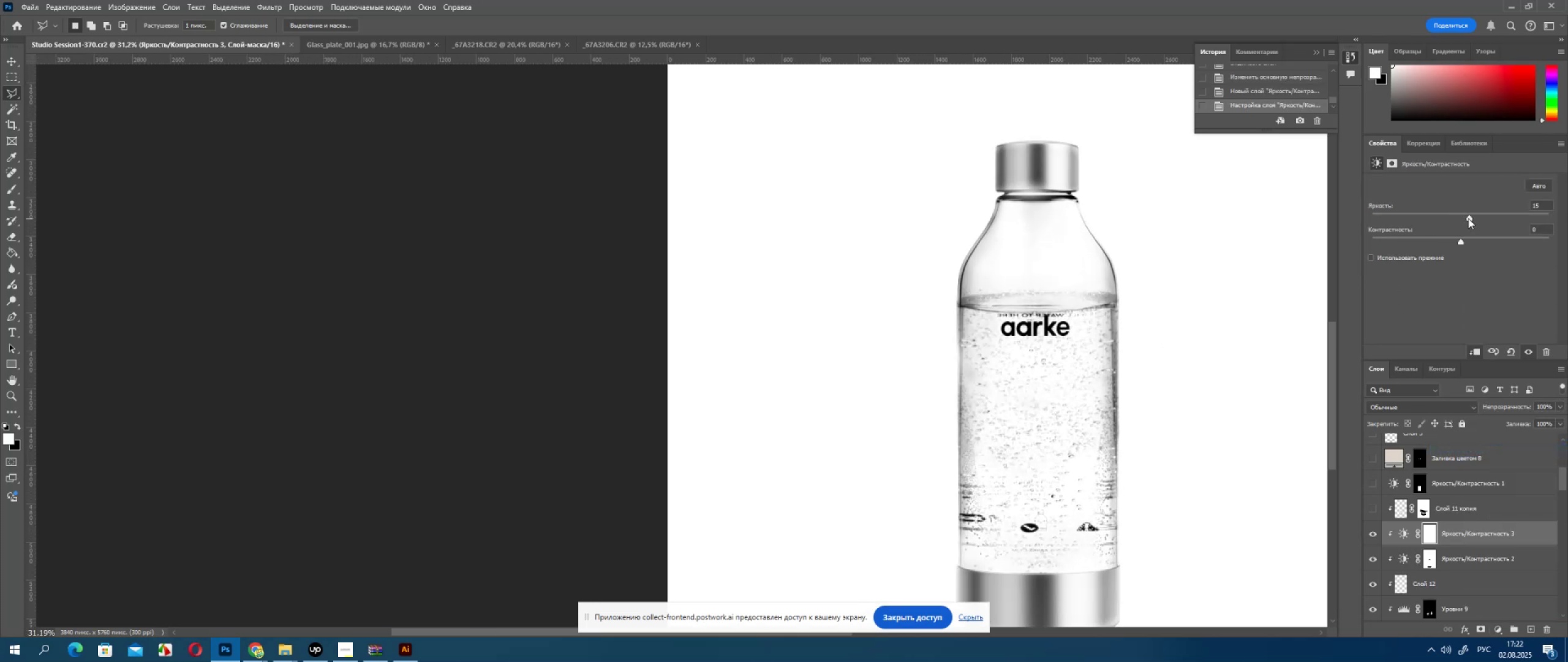 
key(Control+I)
 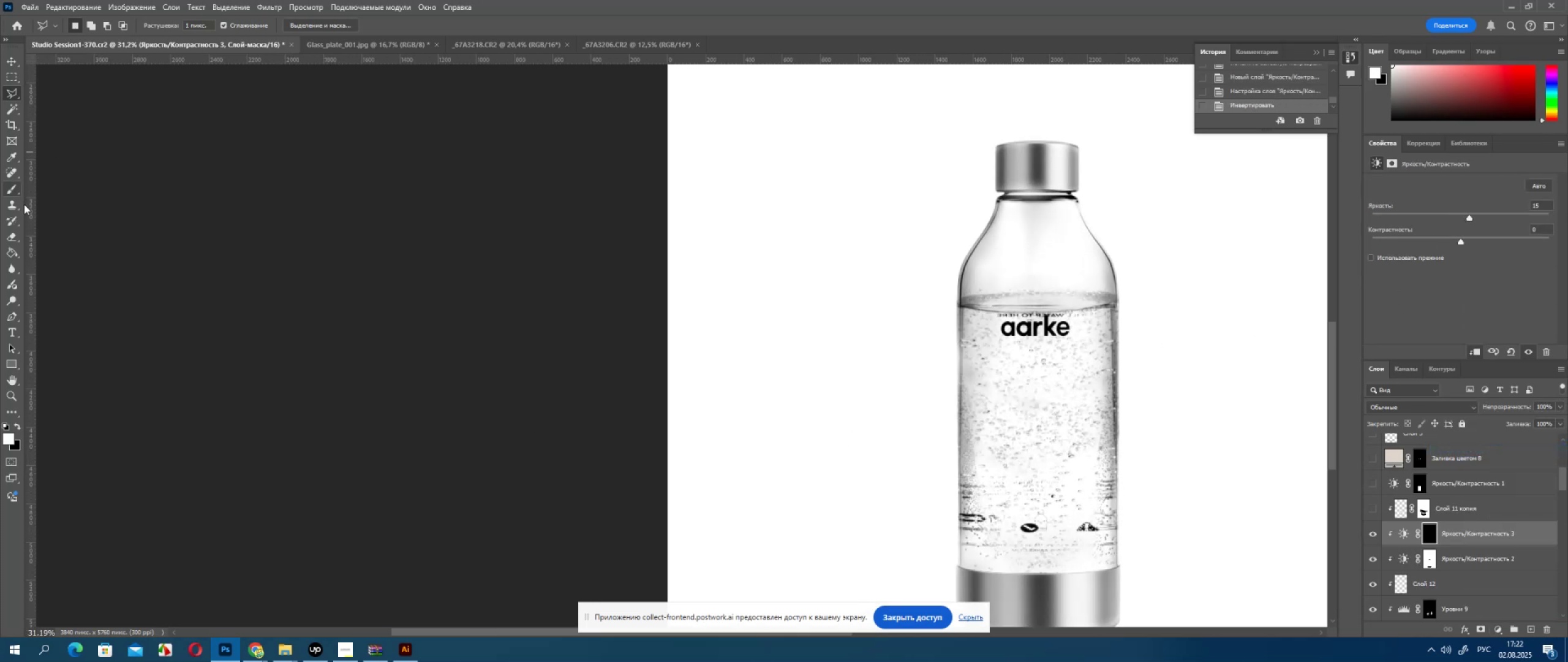 
left_click([20, 193])
 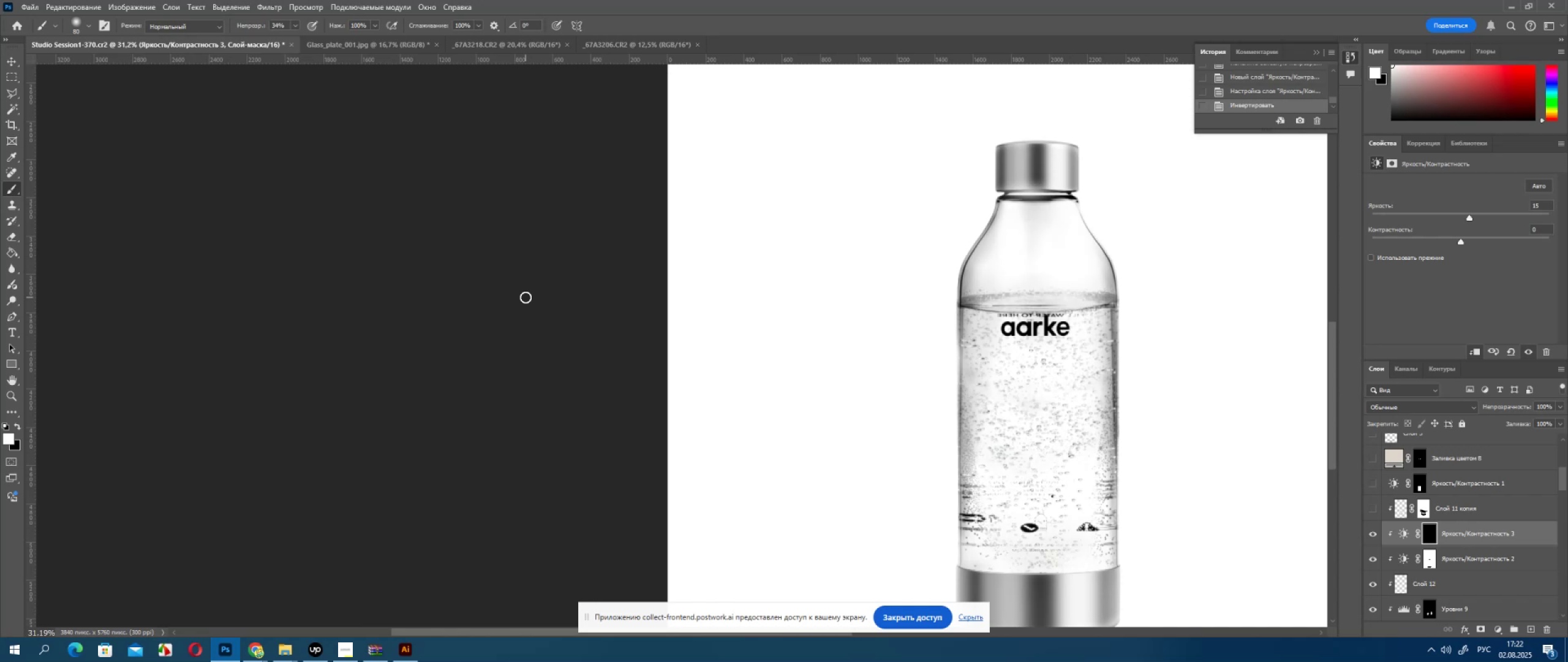 
wait(8.53)
 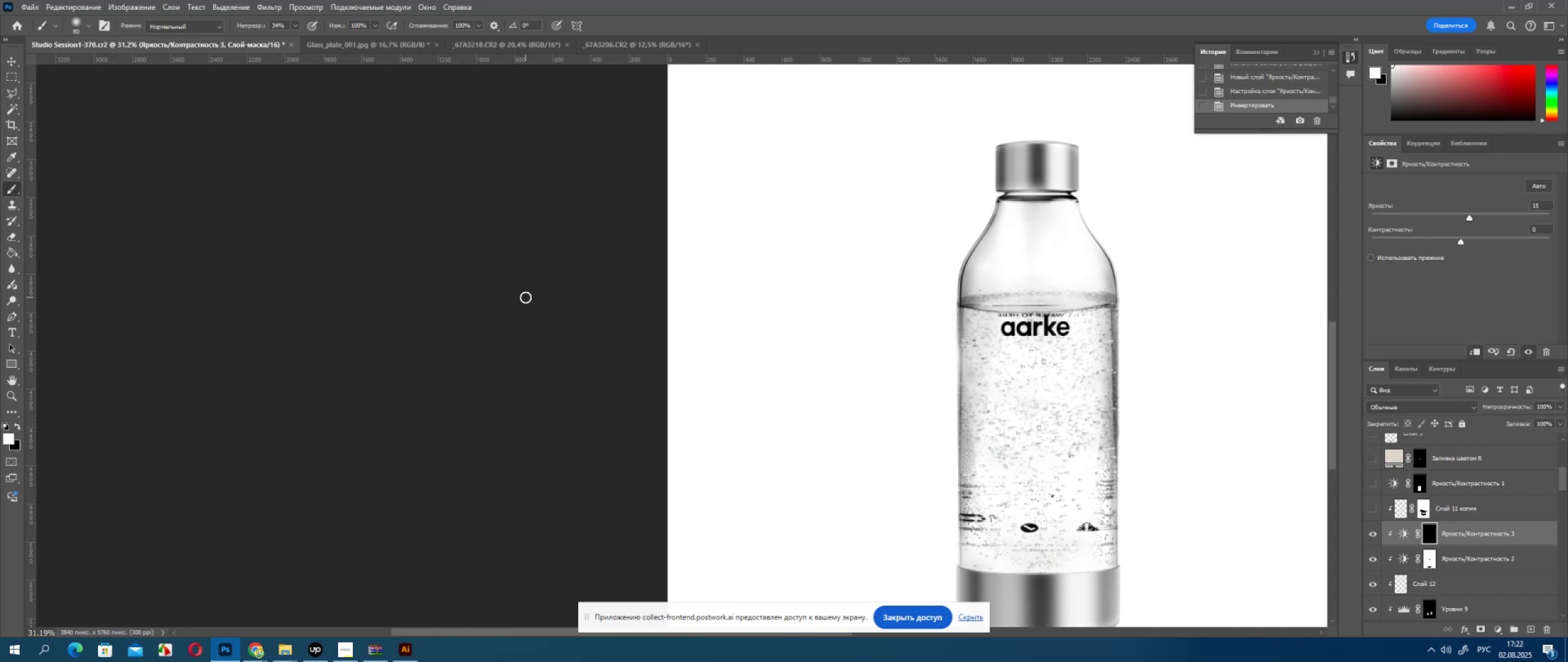 
hold_key(key=MetaLeft, duration=1.06)
 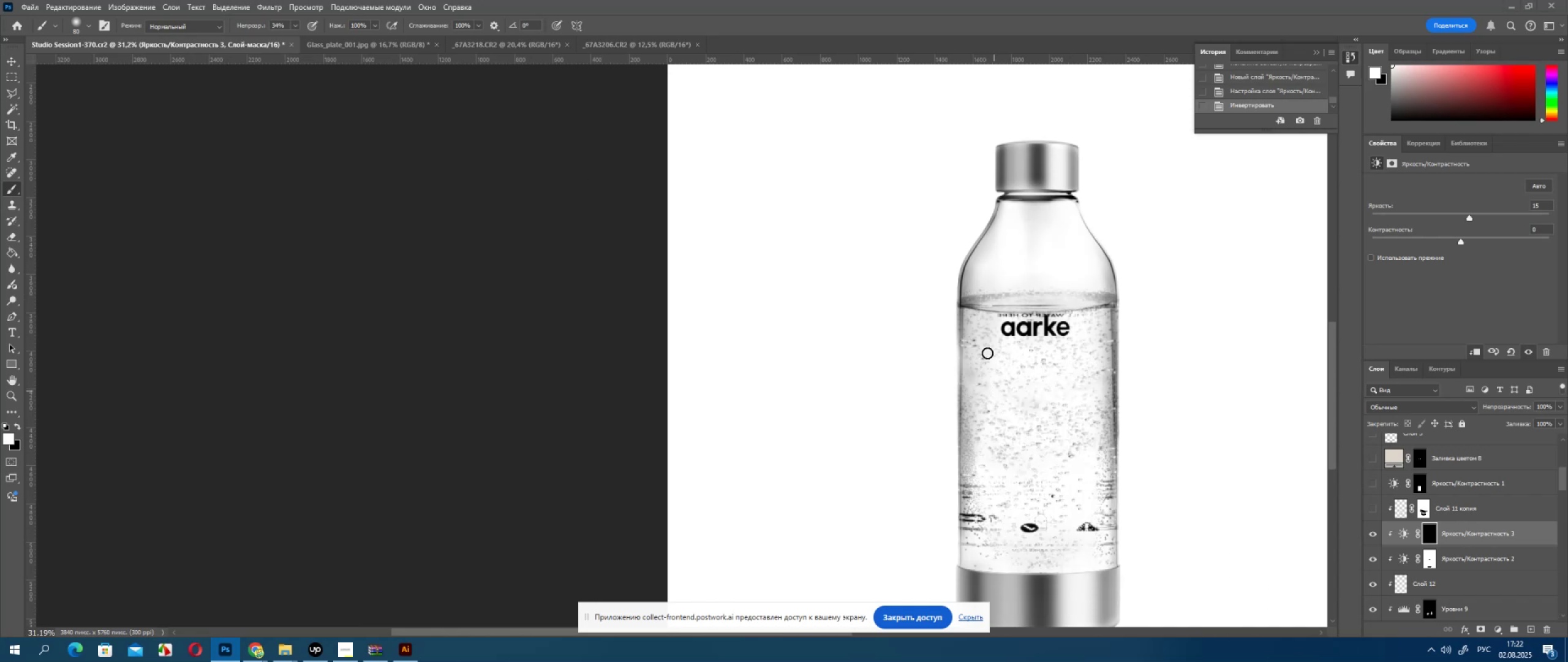 
hold_key(key=AltLeft, duration=1.52)
scroll: coordinate [984, 371], scroll_direction: up, amount: 5.0
 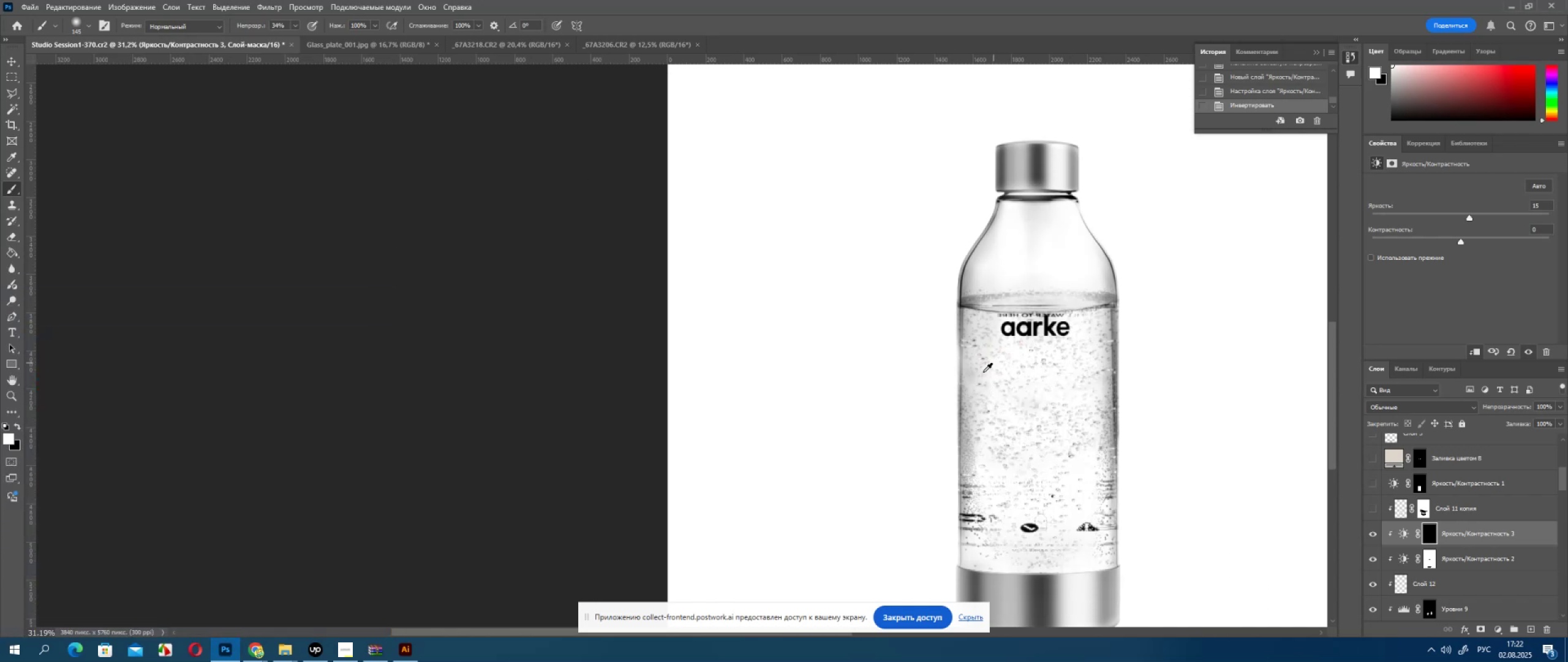 
key(Alt+AltLeft)
 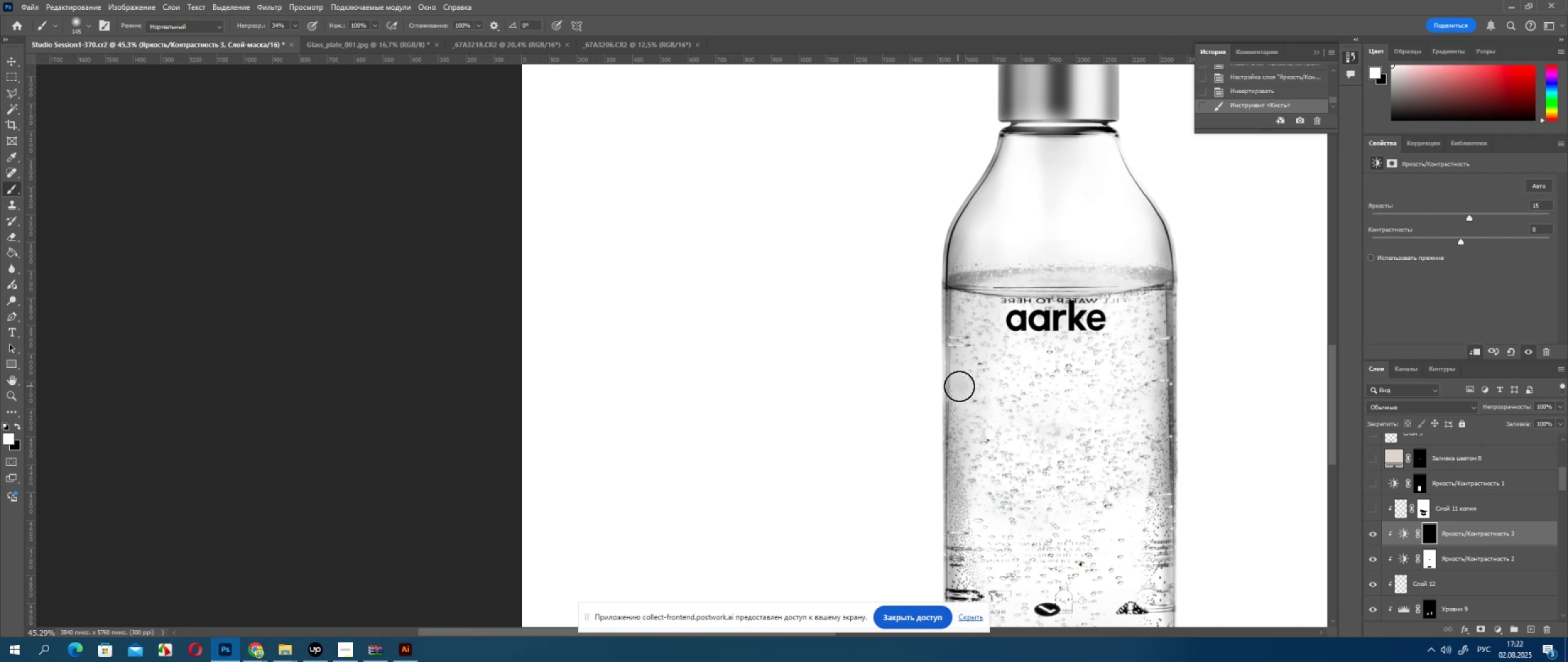 
double_click([960, 386])
 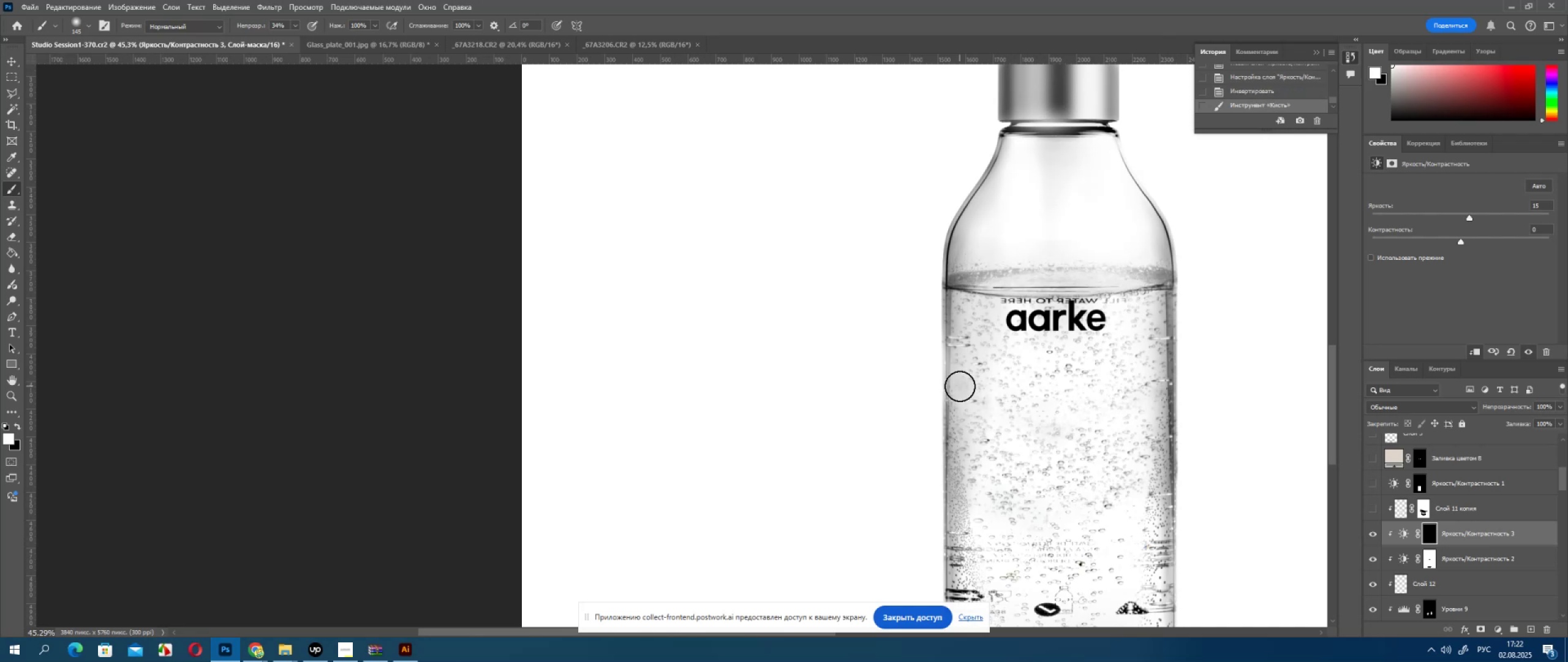 
triple_click([960, 386])
 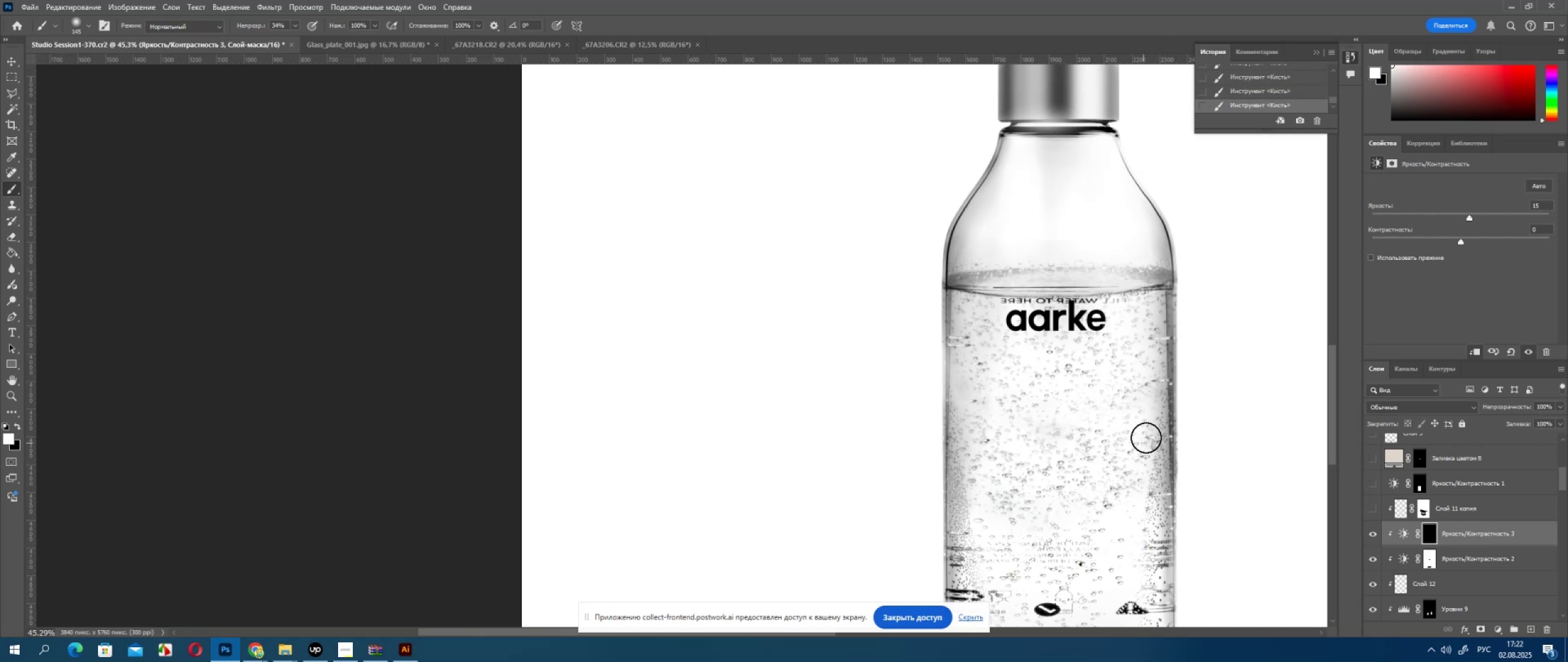 
key(Alt+AltLeft)
 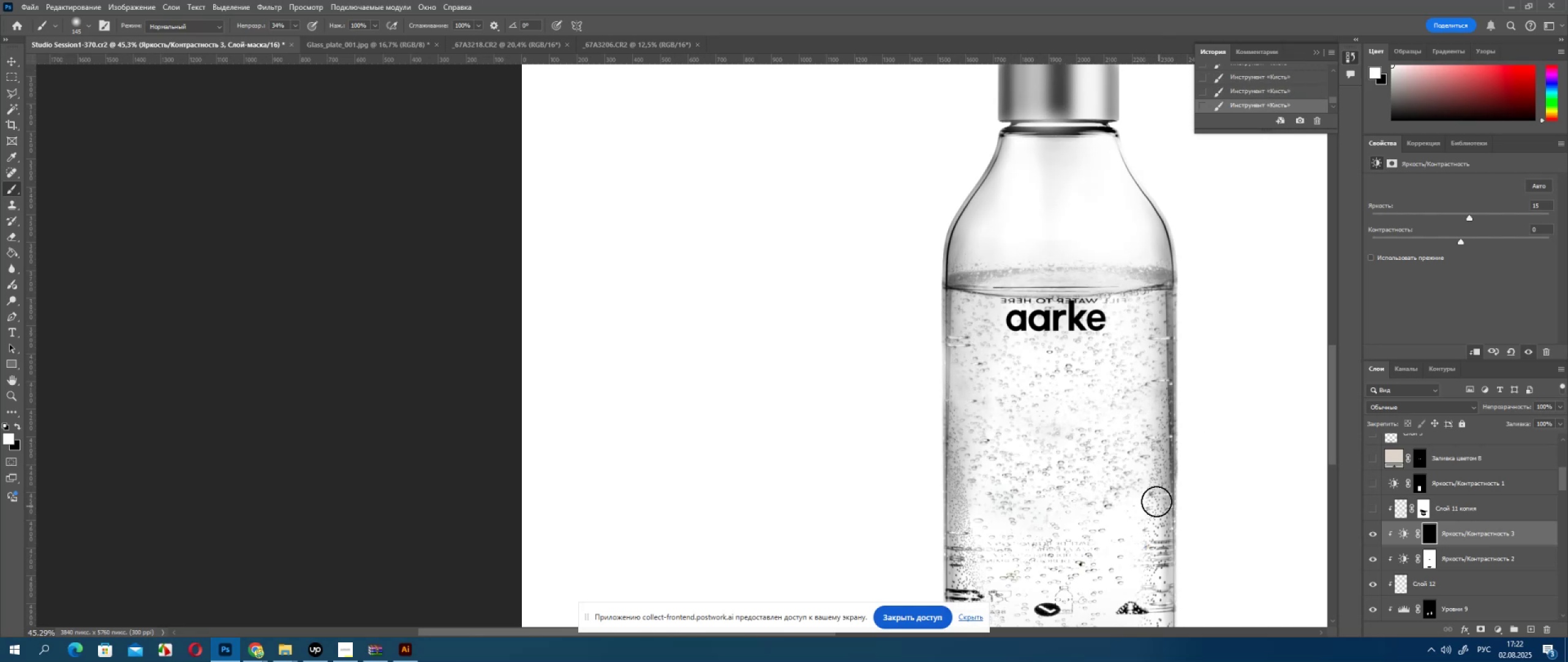 
scroll: coordinate [1156, 501], scroll_direction: down, amount: 6.0
 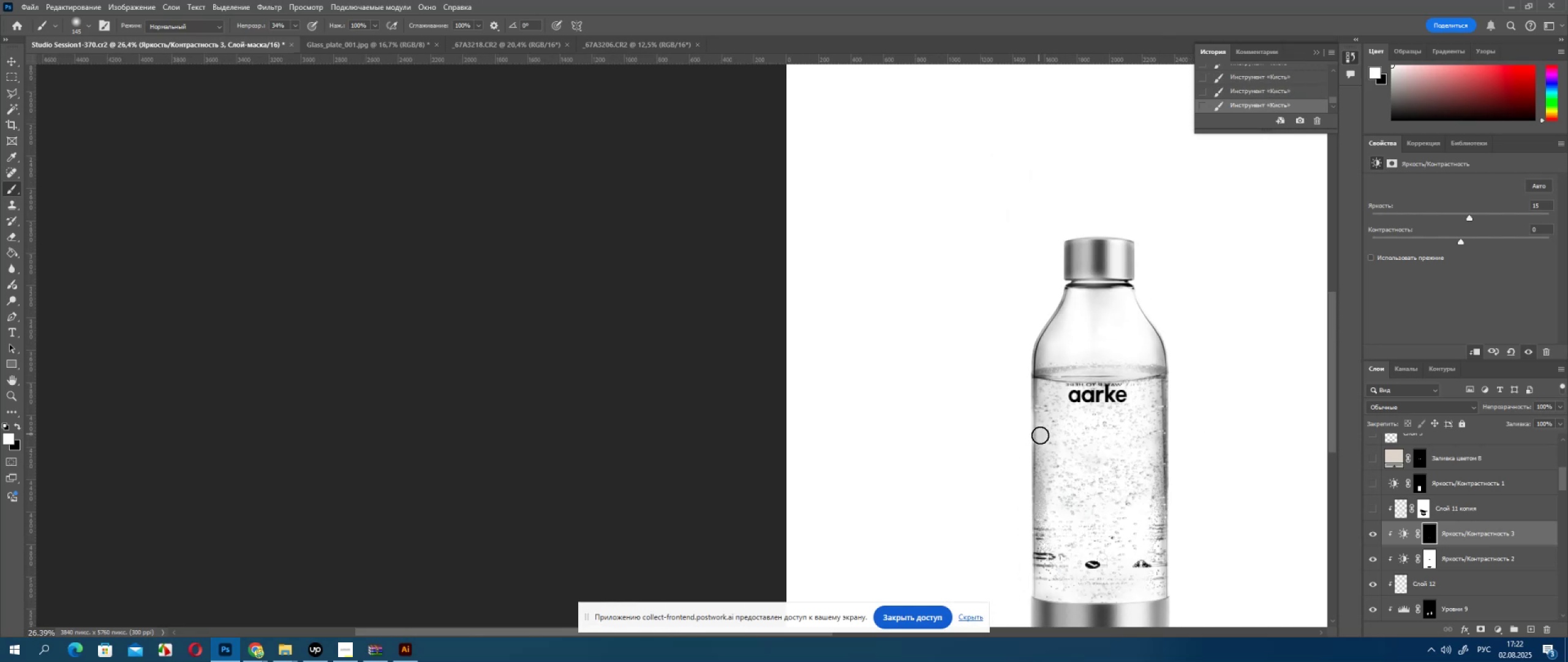 
key(Alt+AltLeft)
 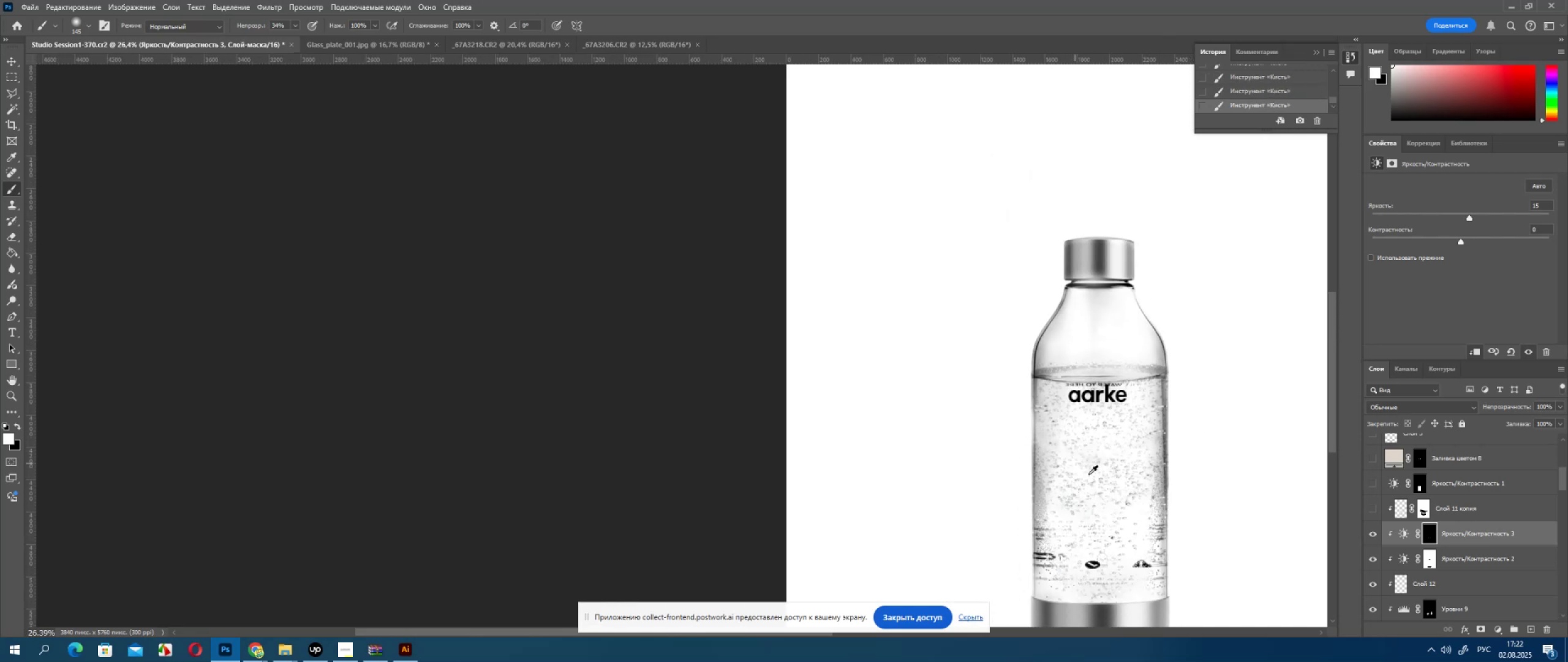 
scroll: coordinate [1090, 476], scroll_direction: up, amount: 5.0
 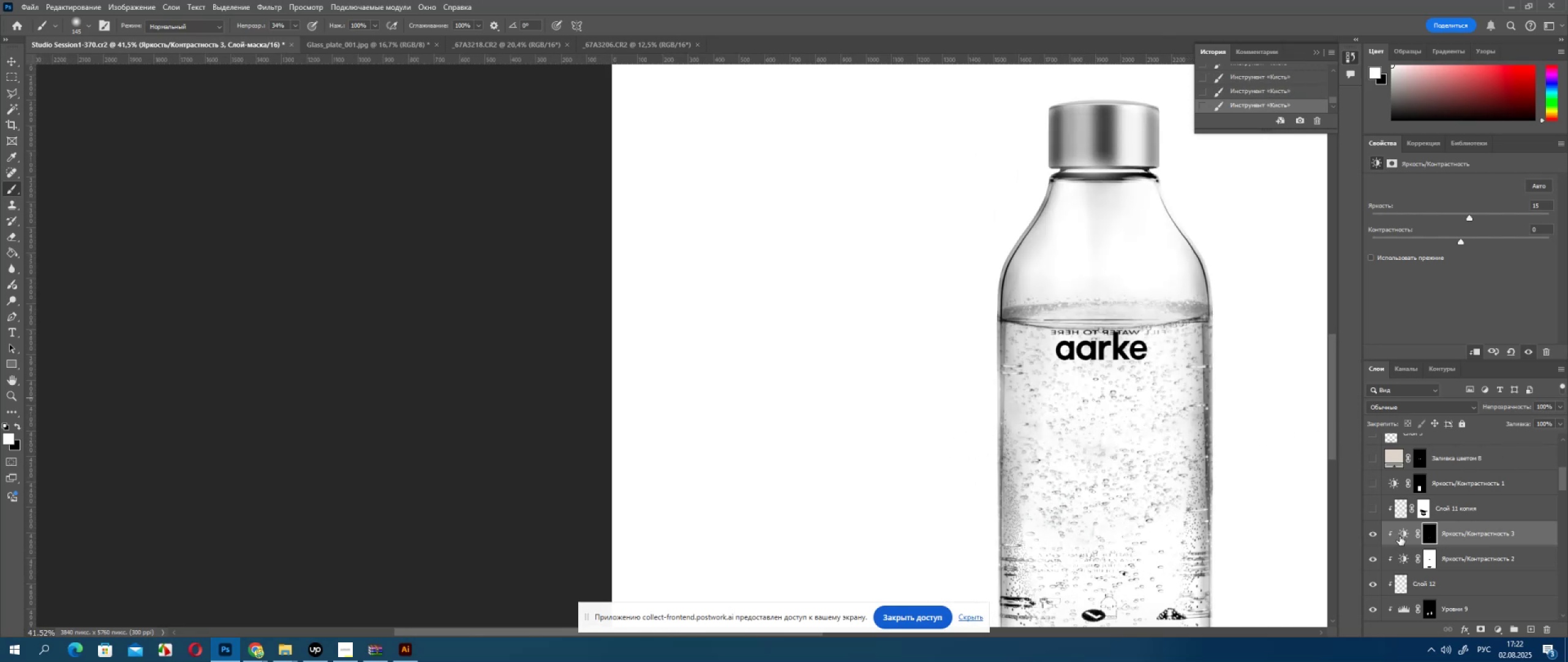 
left_click([1473, 214])
 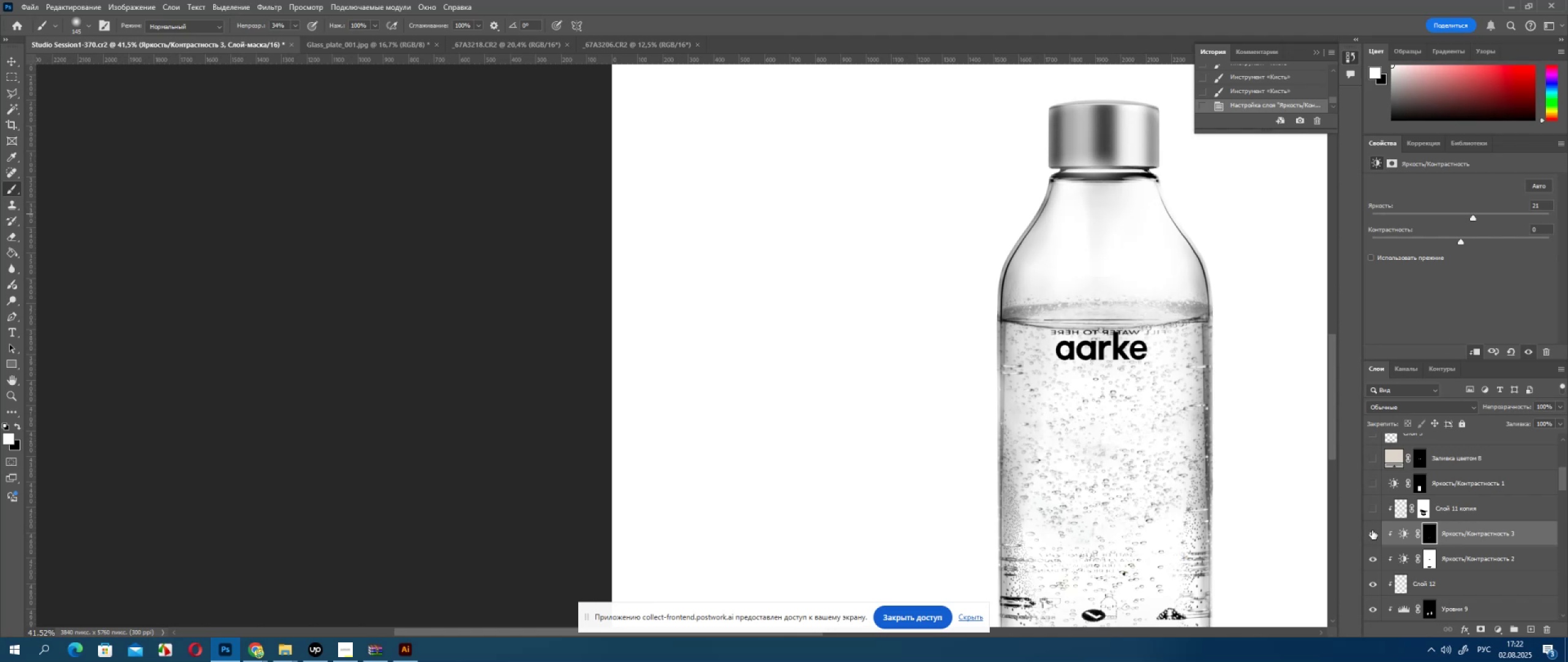 
left_click([1373, 538])
 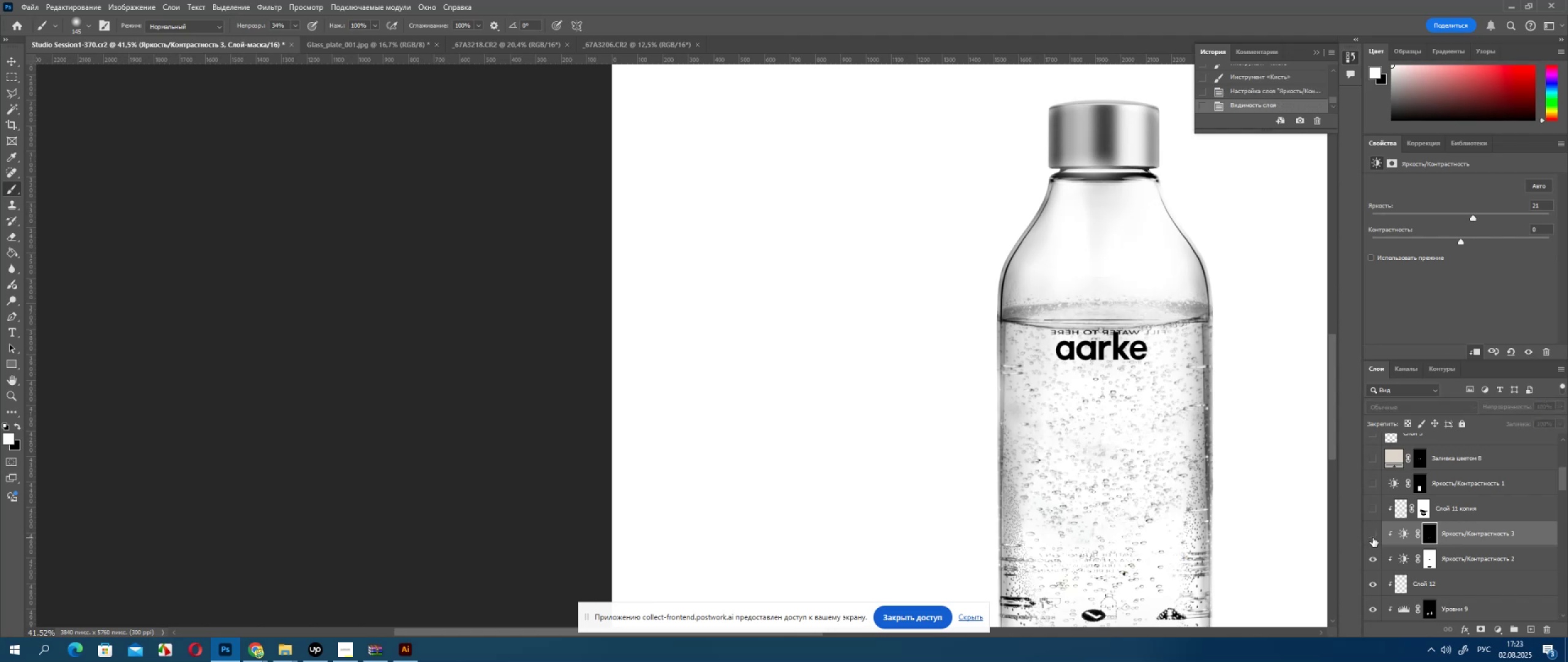 
left_click([1373, 538])
 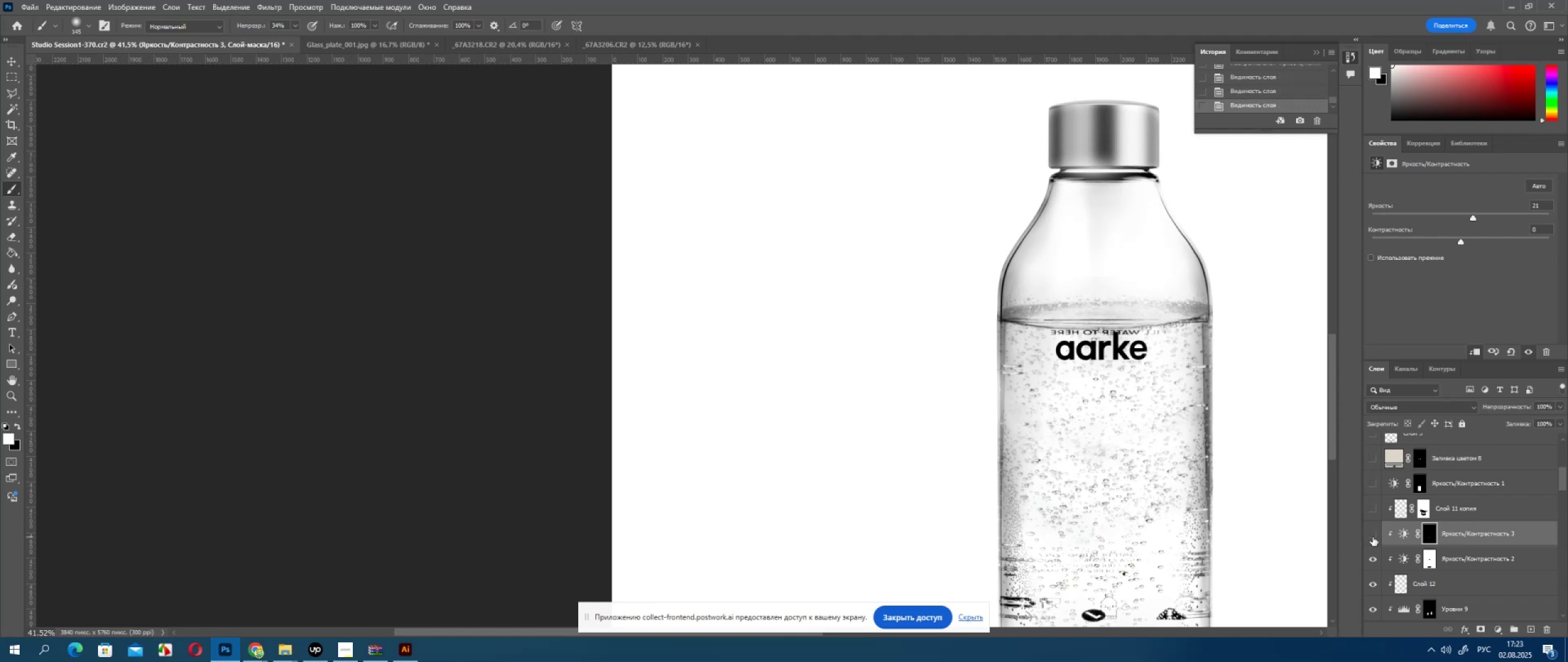 
double_click([1373, 537])
 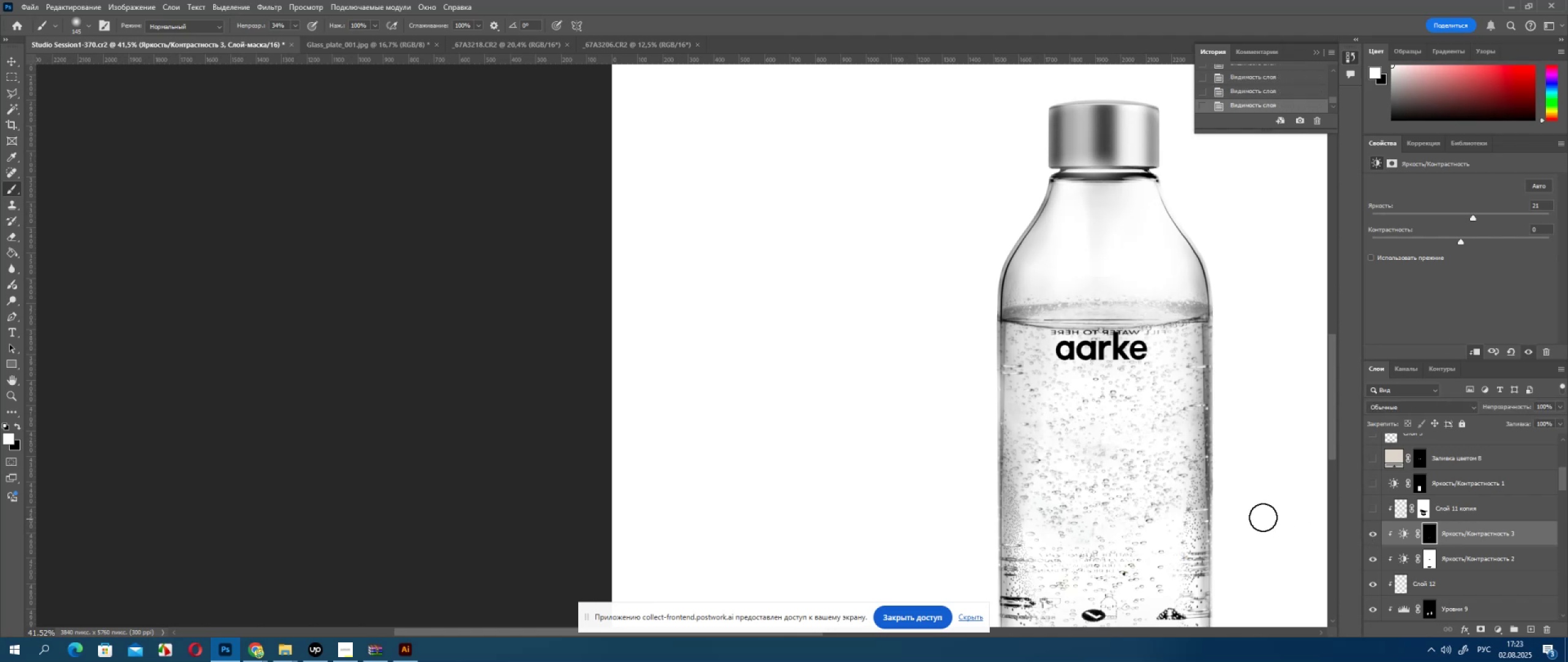 
key(Alt+AltLeft)
 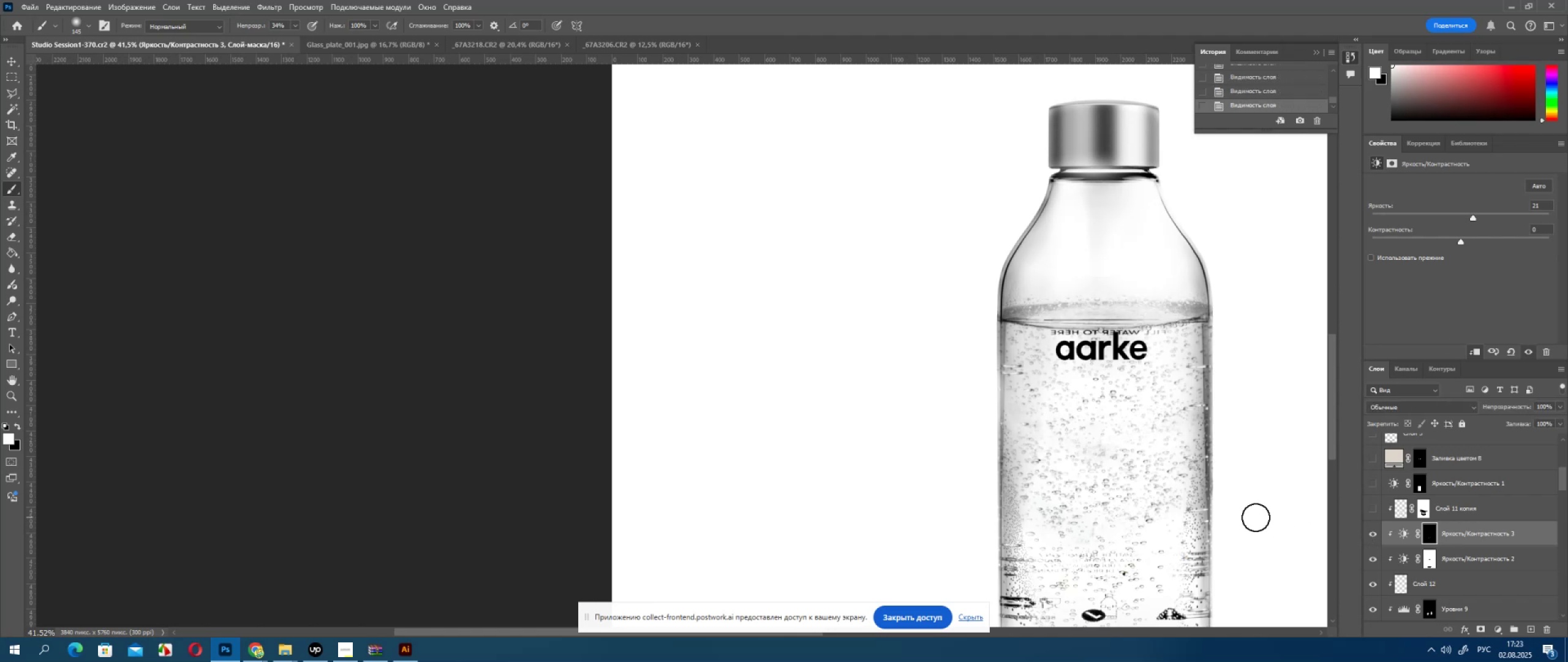 
scroll: coordinate [1255, 517], scroll_direction: down, amount: 5.0
 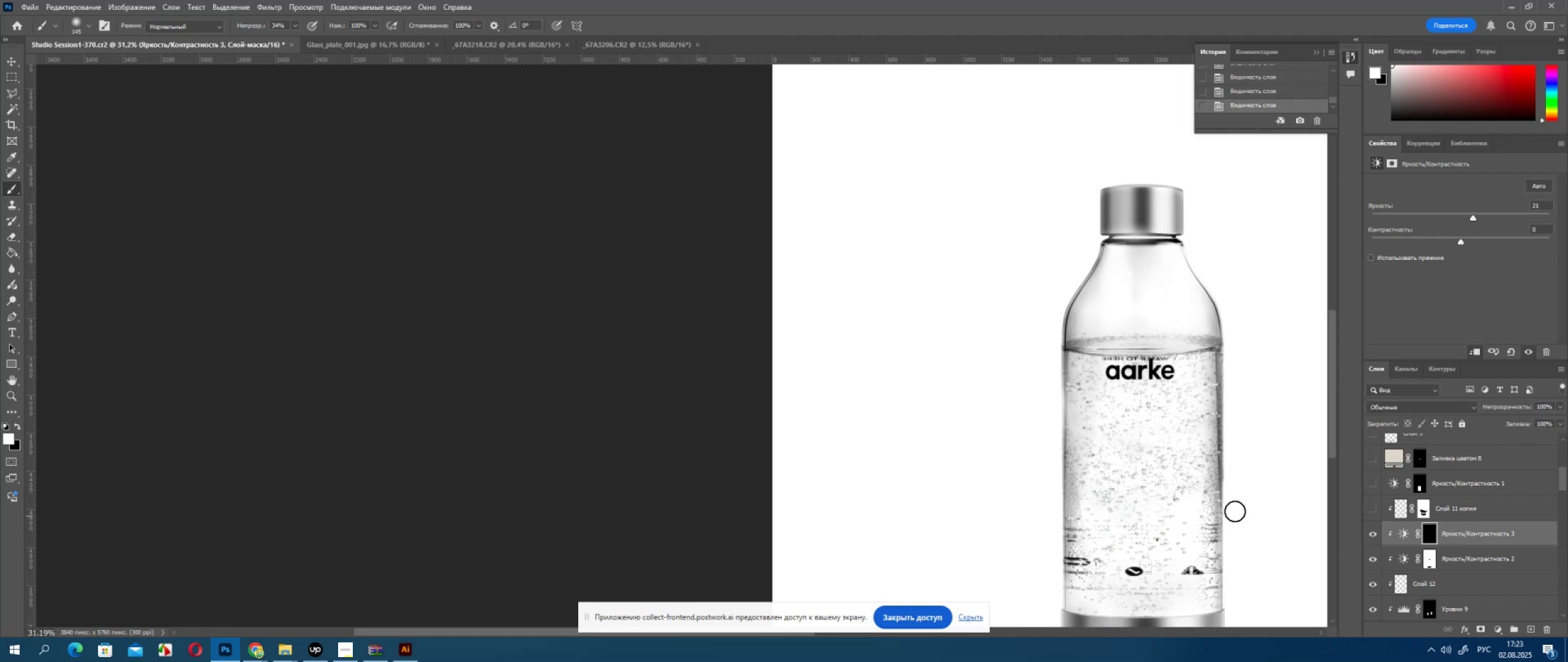 
hold_key(key=Space, duration=0.47)
 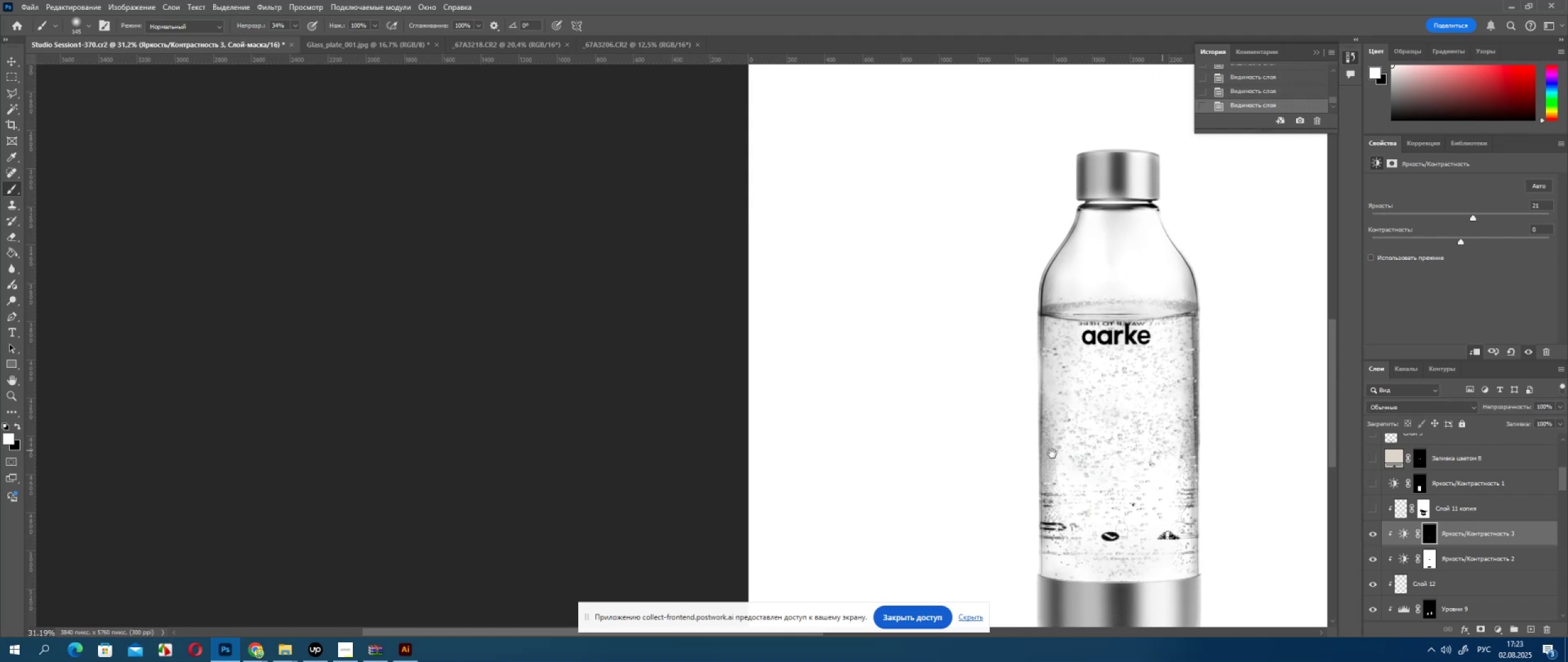 
hold_key(key=AltLeft, duration=0.65)
 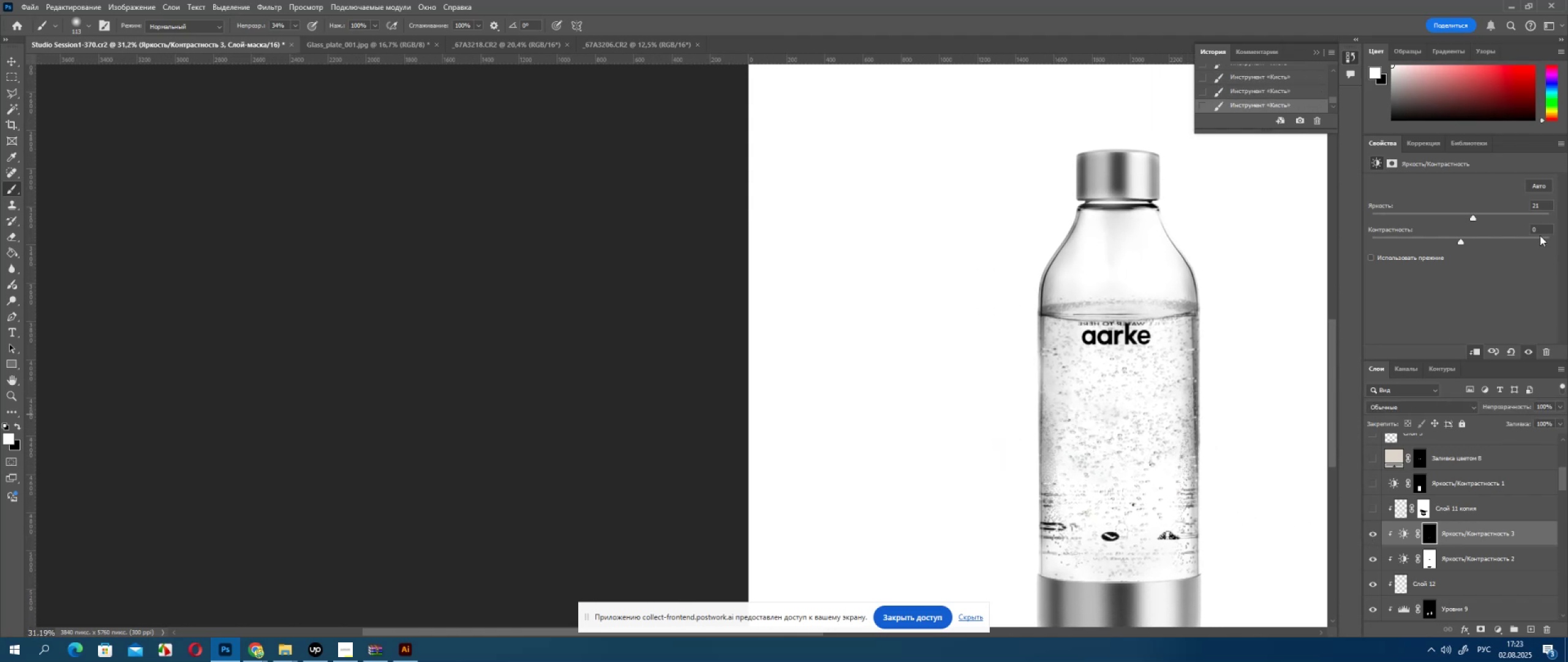 
left_click([1487, 215])
 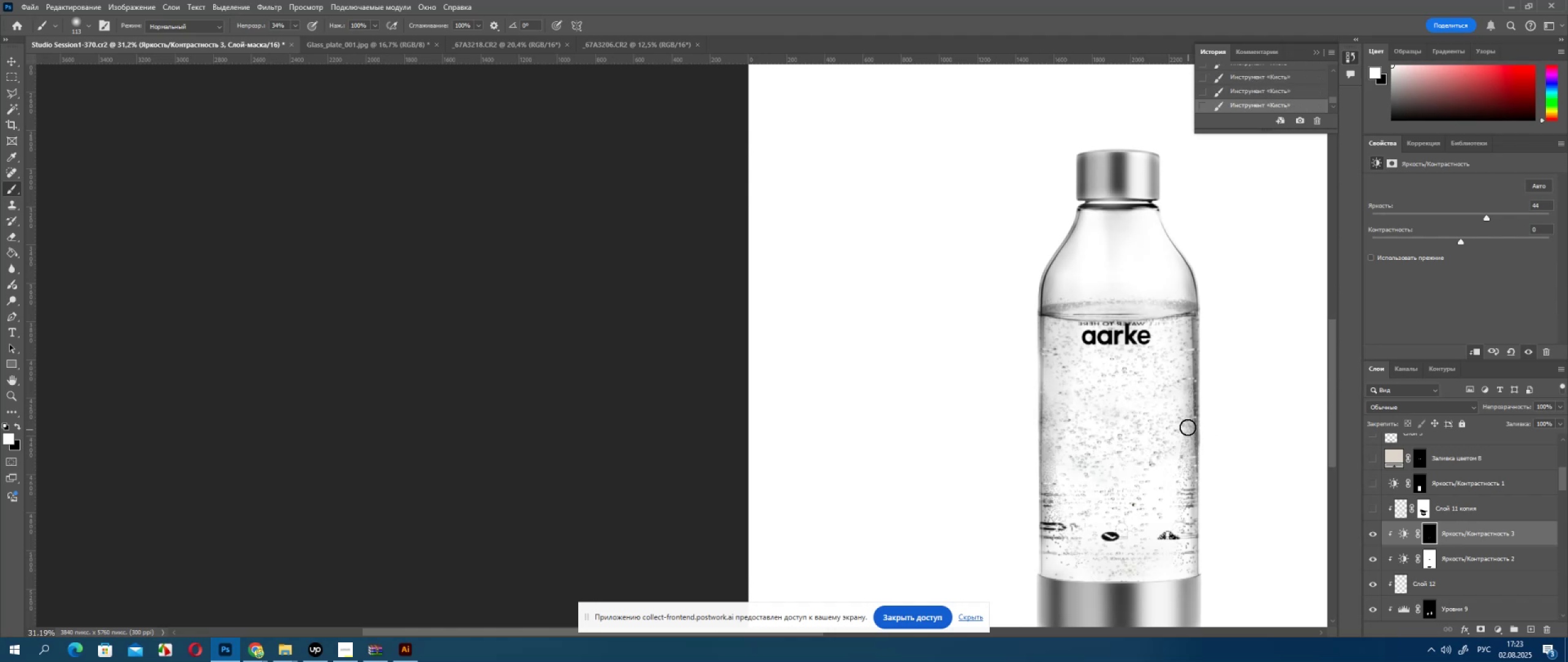 
key(X)
 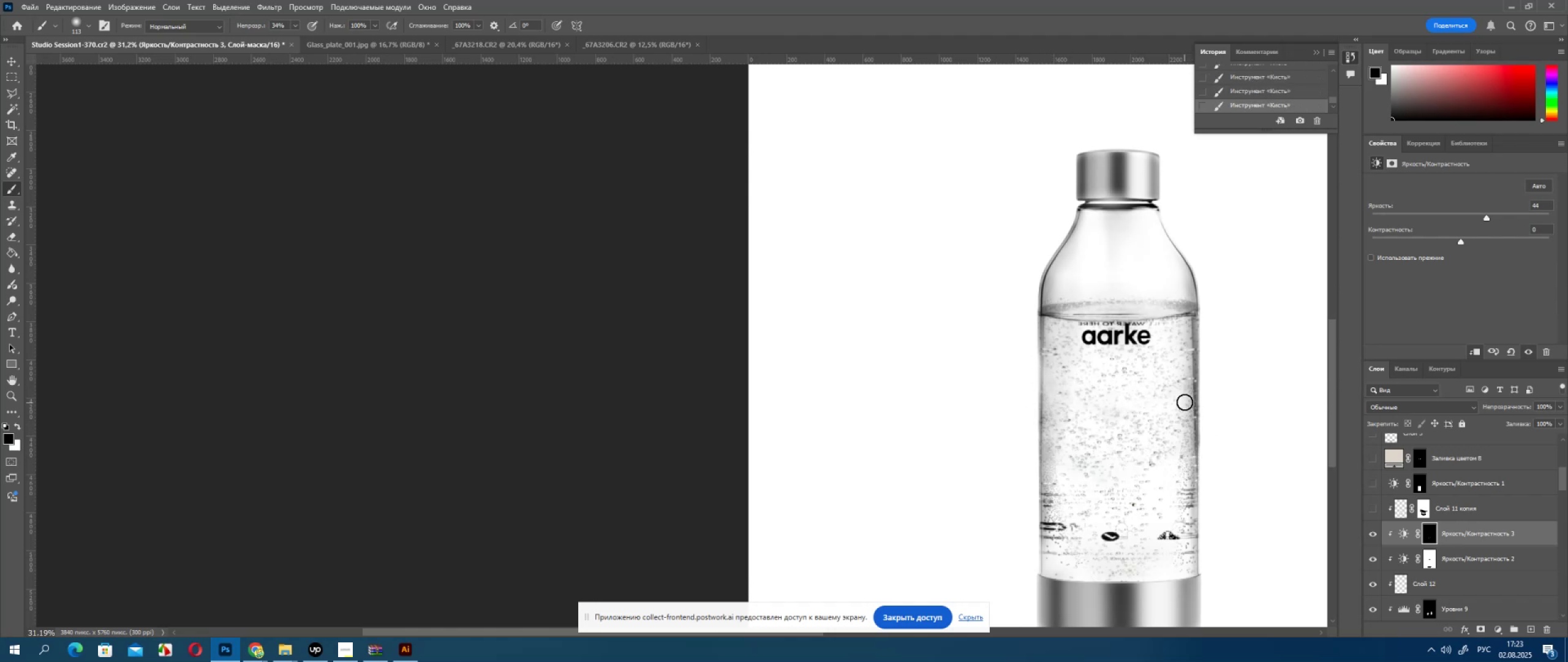 
key(Alt+AltLeft)
 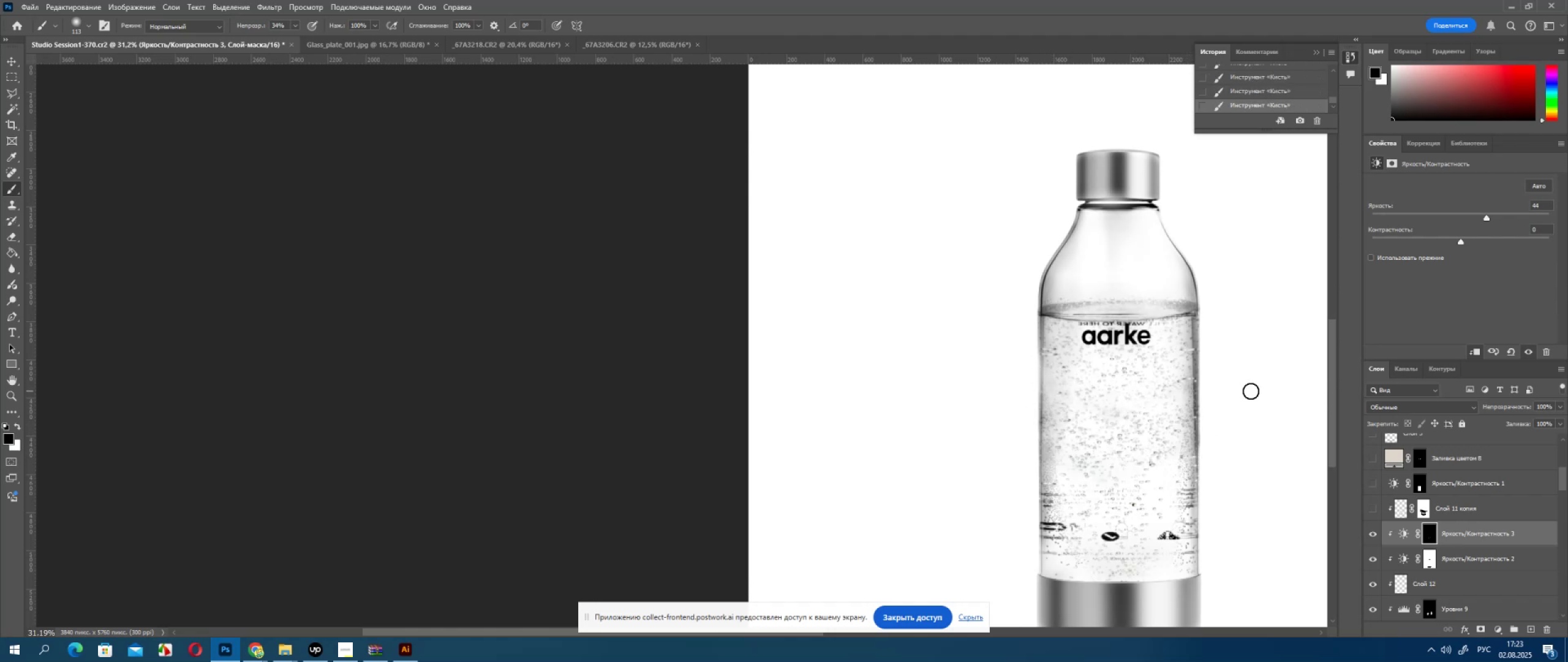 
scroll: coordinate [1250, 396], scroll_direction: down, amount: 4.0
 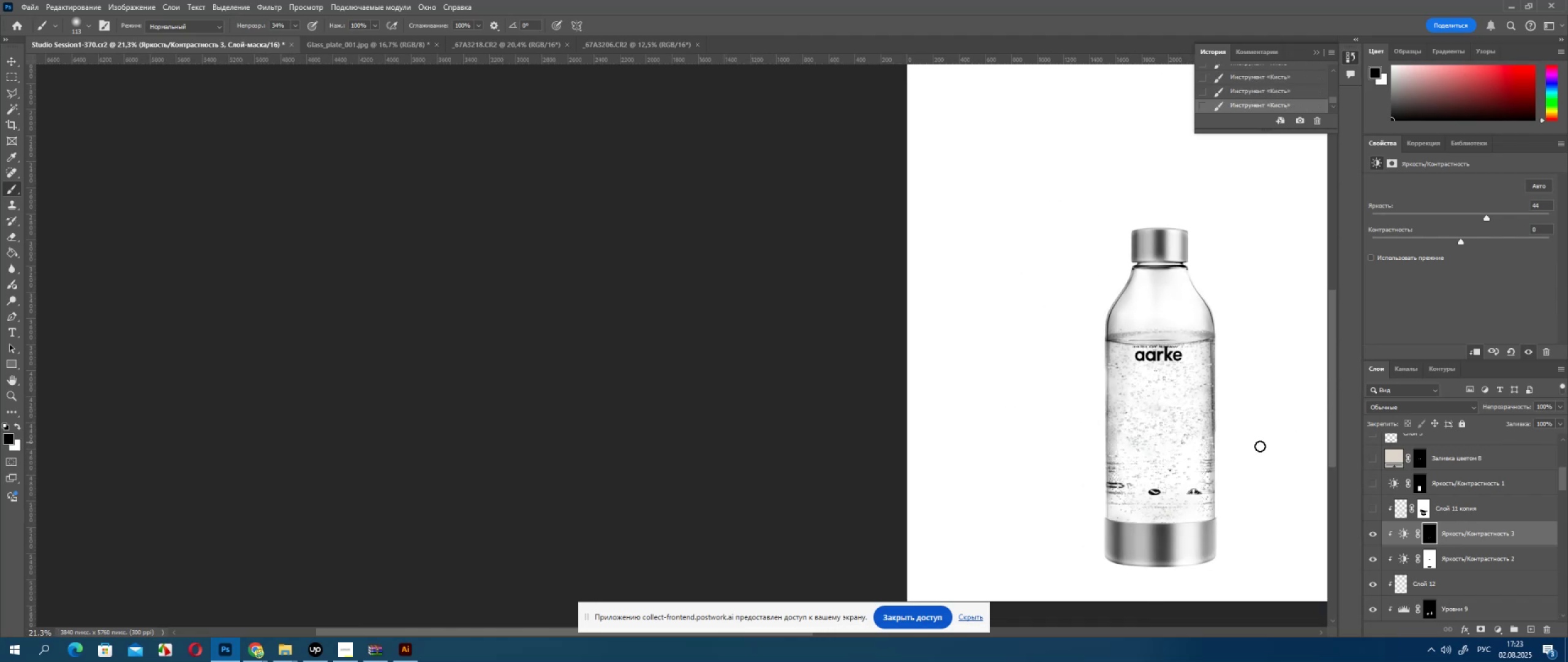 
scroll: coordinate [1073, 365], scroll_direction: up, amount: 16.0
 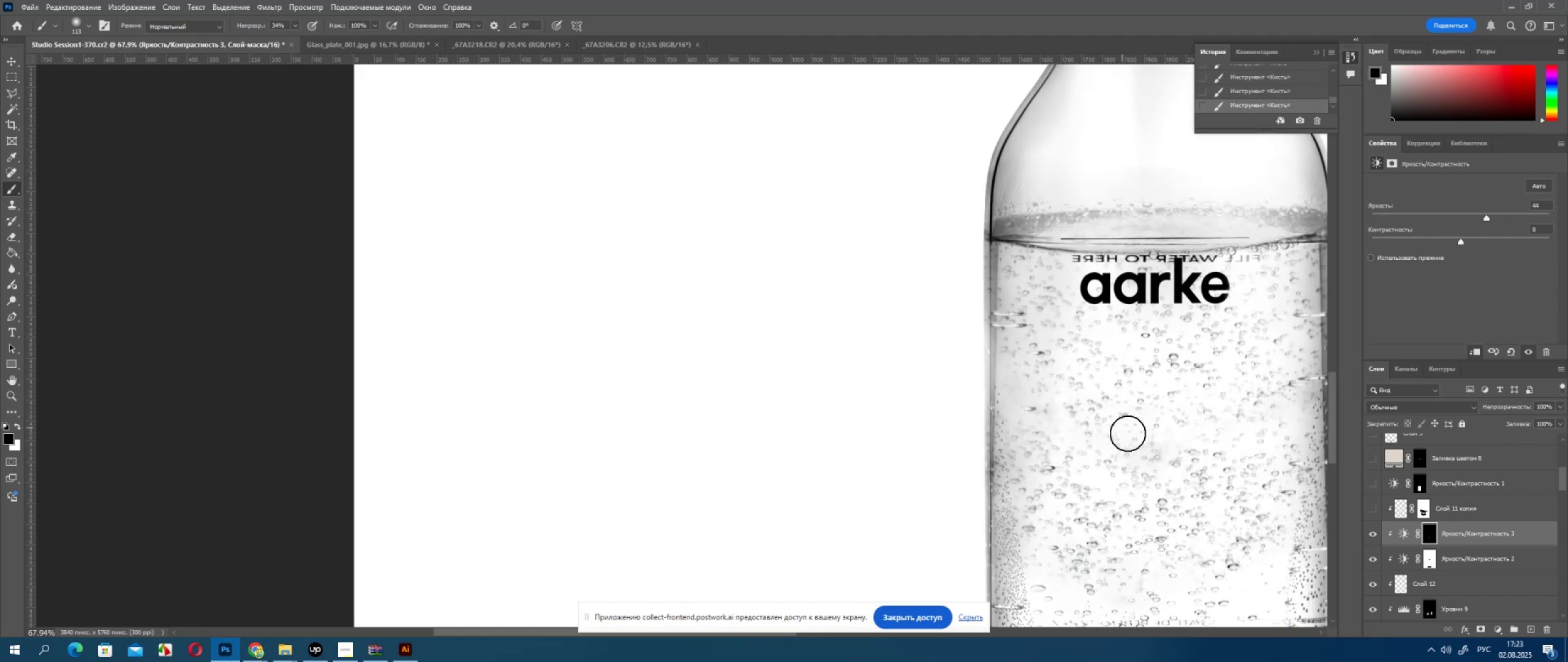 
hold_key(key=AltLeft, duration=0.75)
 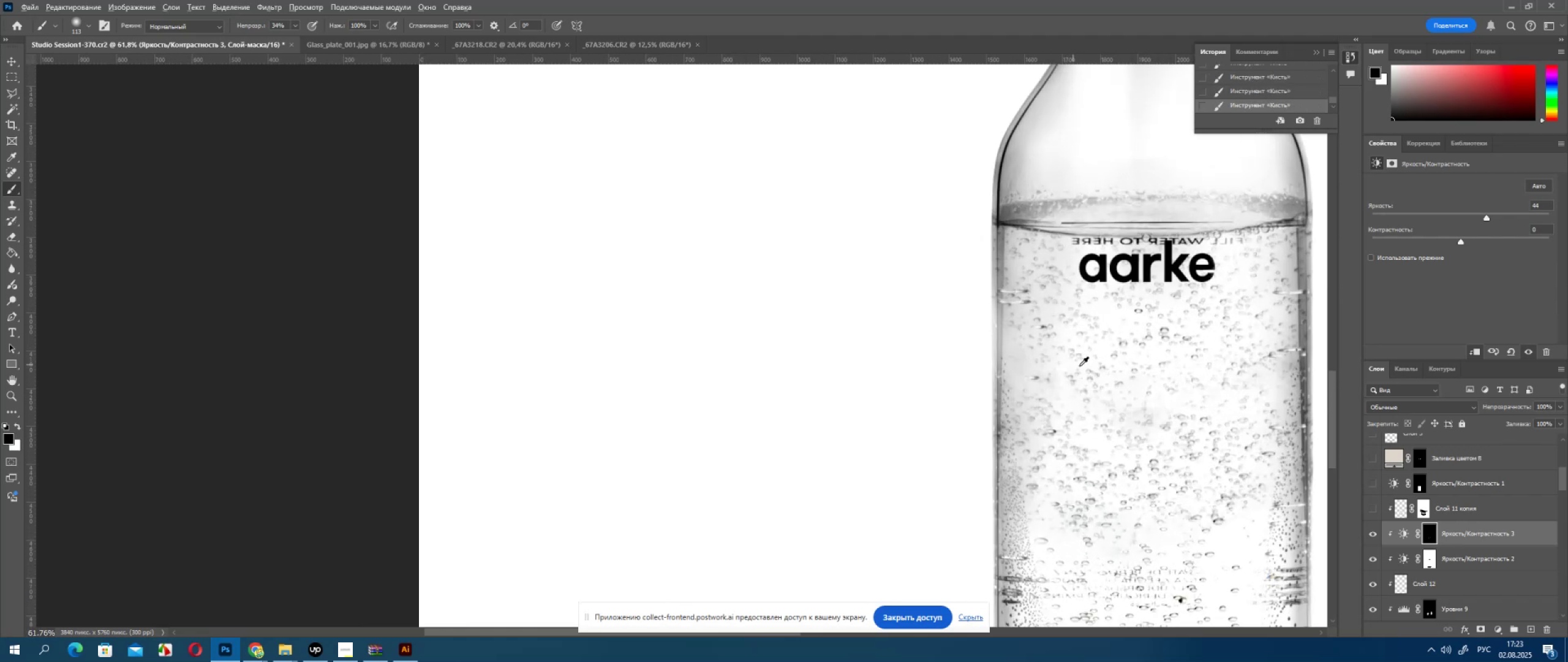 
key(Alt+AltLeft)
 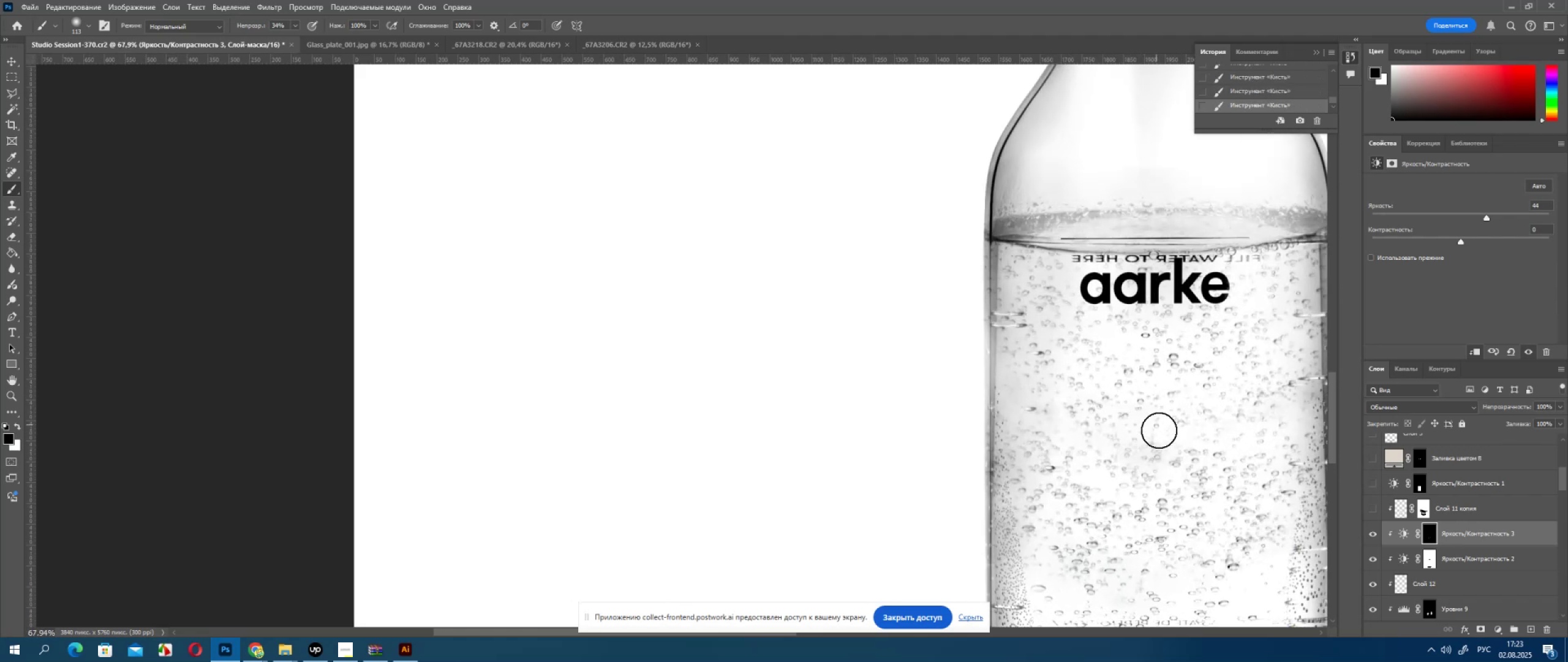 
hold_key(key=AltLeft, duration=0.31)
scroll: coordinate [1148, 429], scroll_direction: up, amount: 5.0
 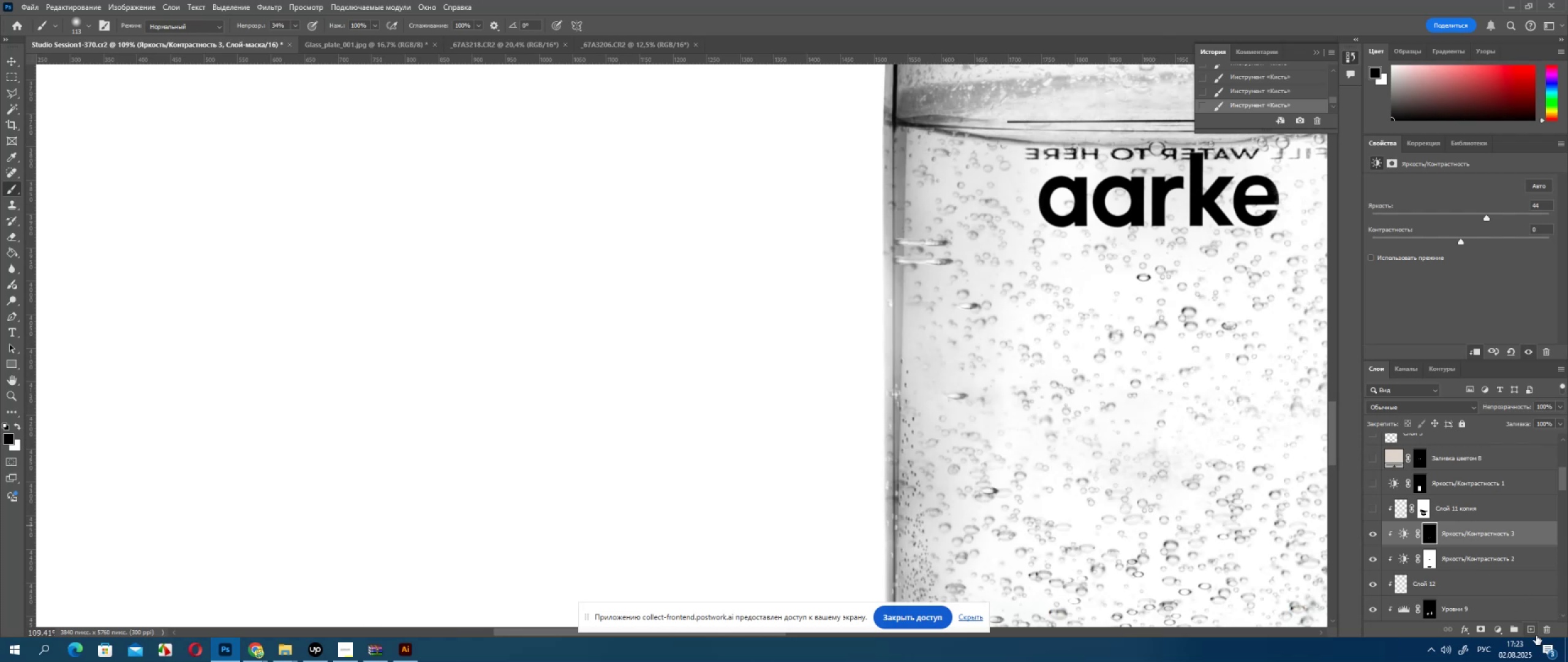 
left_click([1531, 629])
 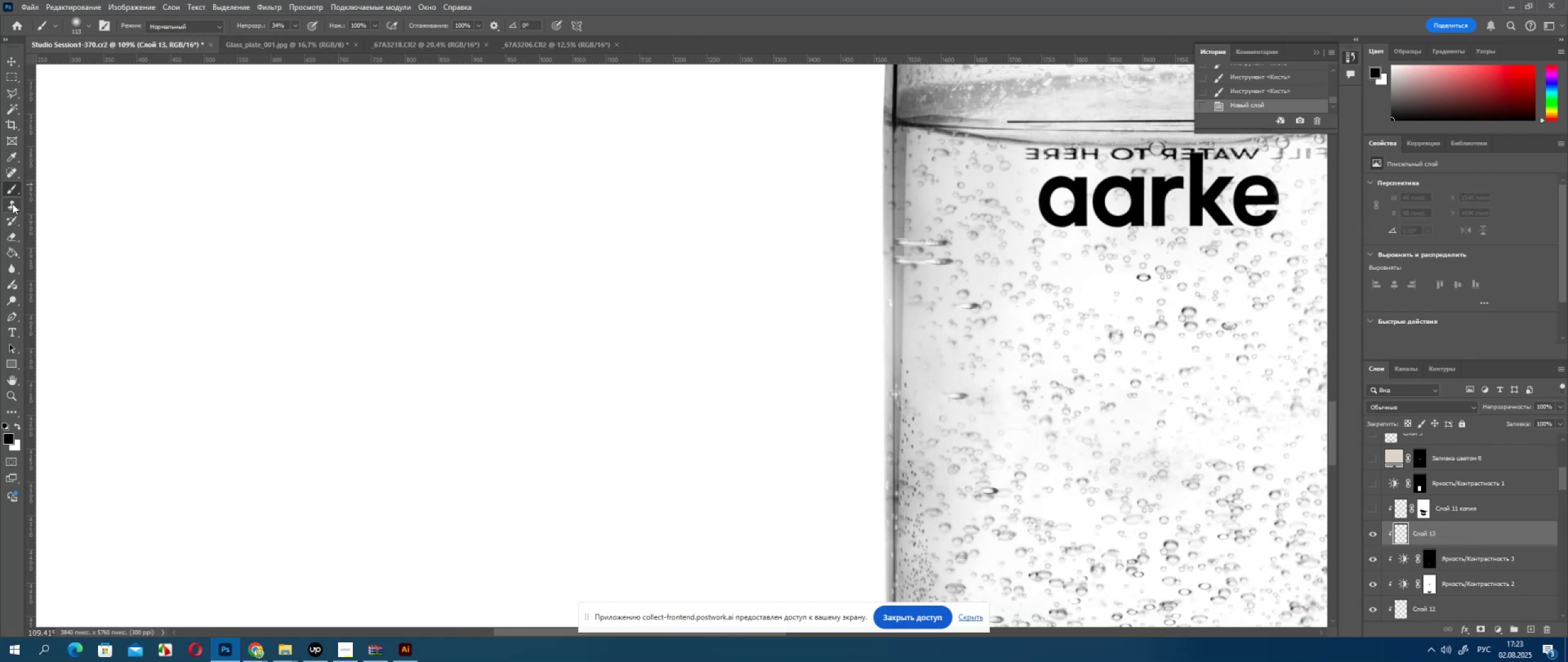 
hold_key(key=AltLeft, duration=1.5)
 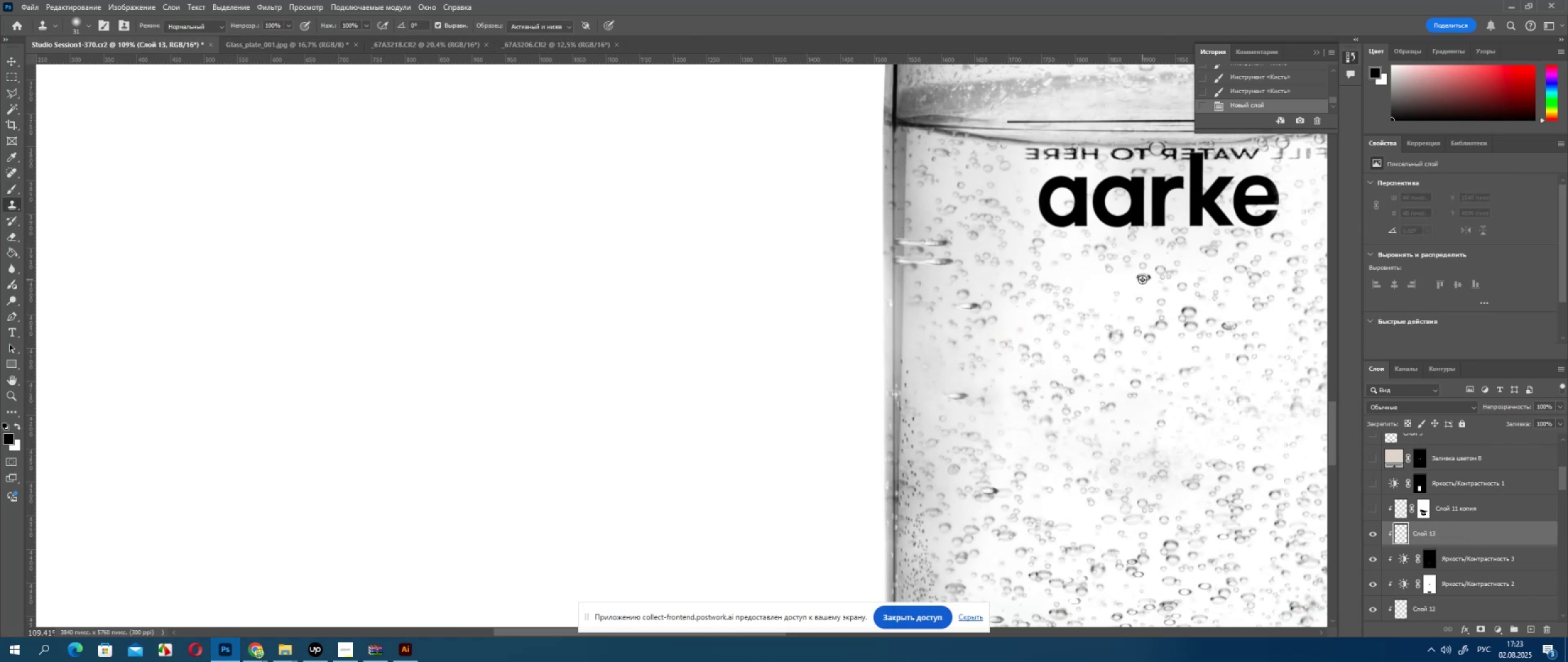 
hold_key(key=AltLeft, duration=0.76)
left_click([1143, 278])
 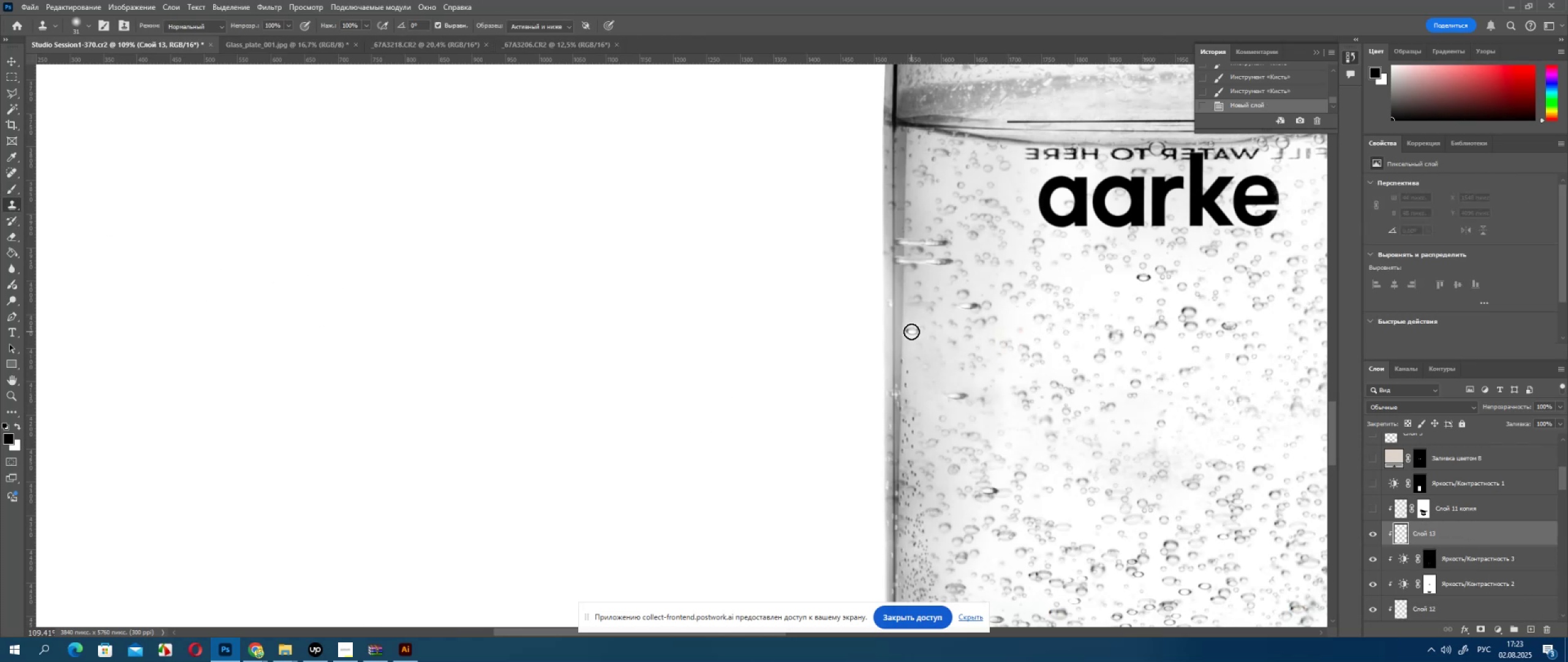 
hold_key(key=AltLeft, duration=0.81)
 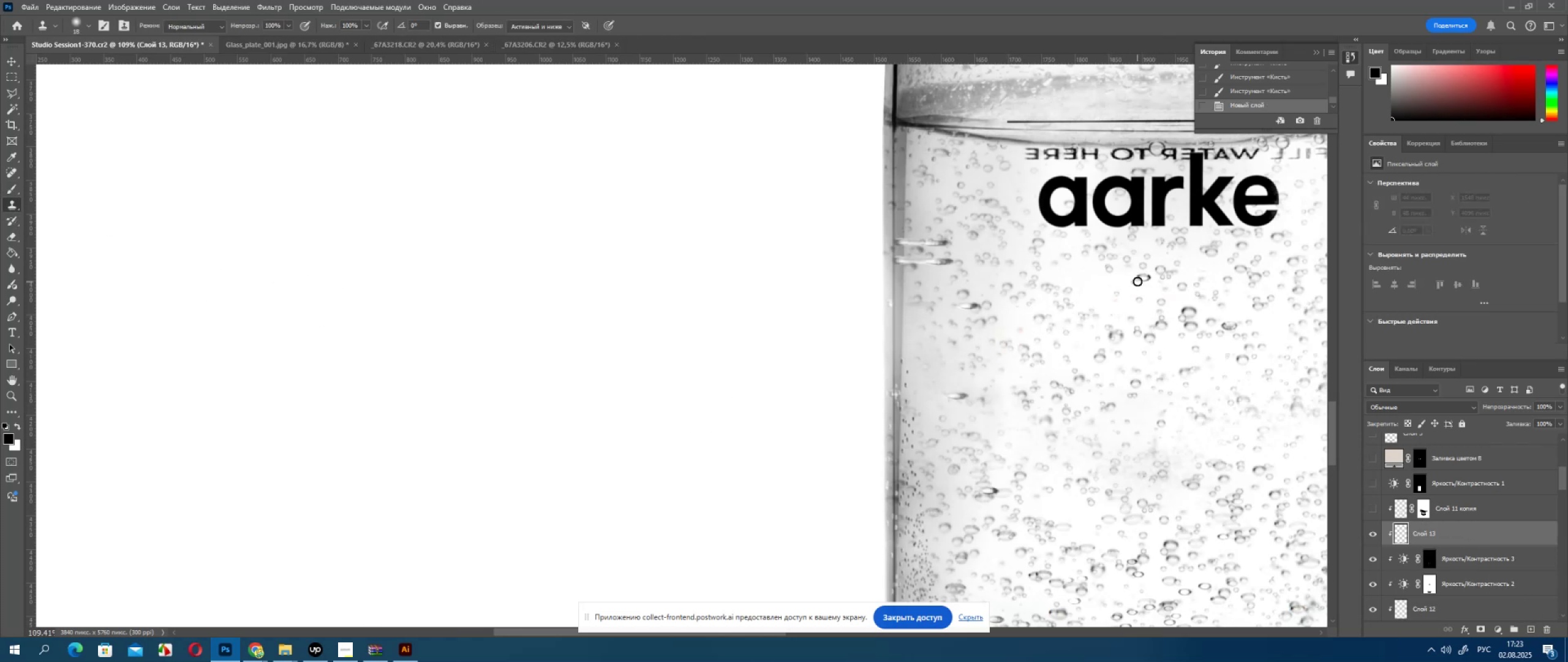 
hold_key(key=AltLeft, duration=1.26)
 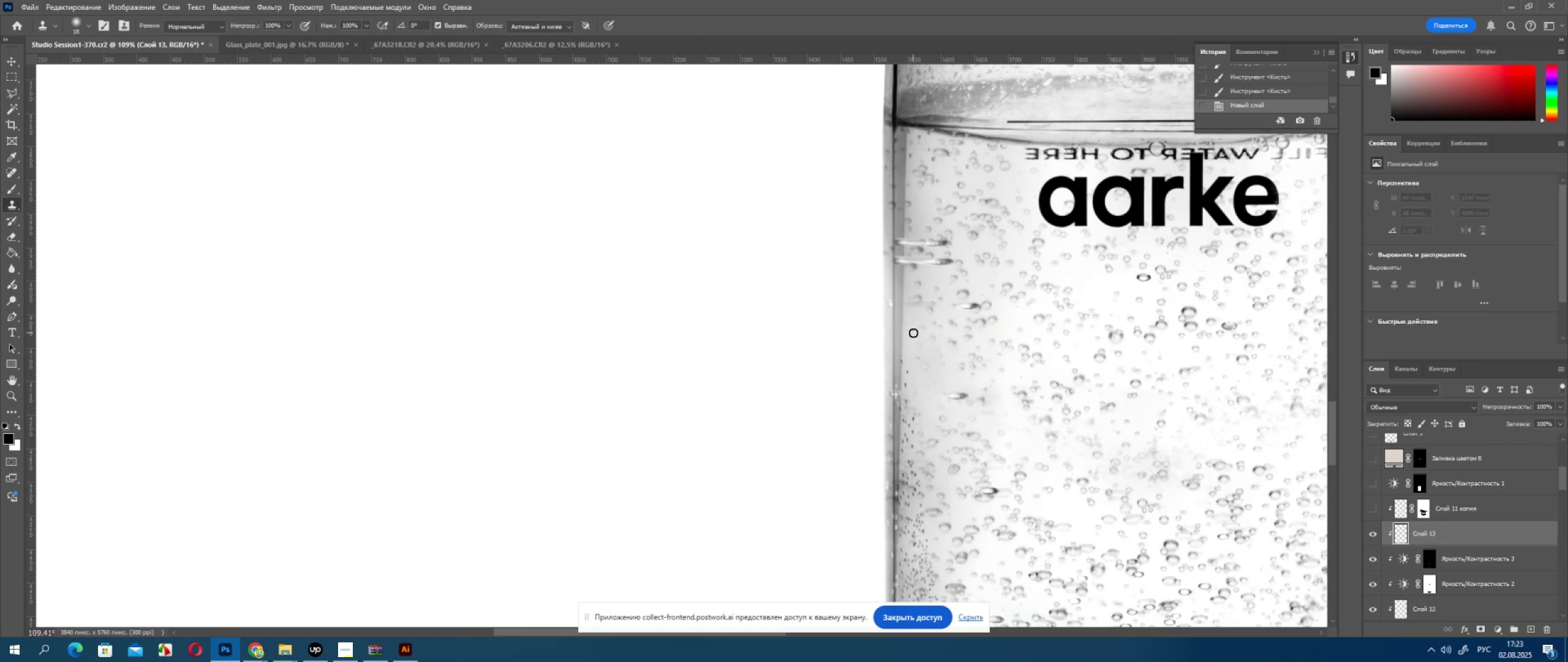 
left_click([913, 333])
 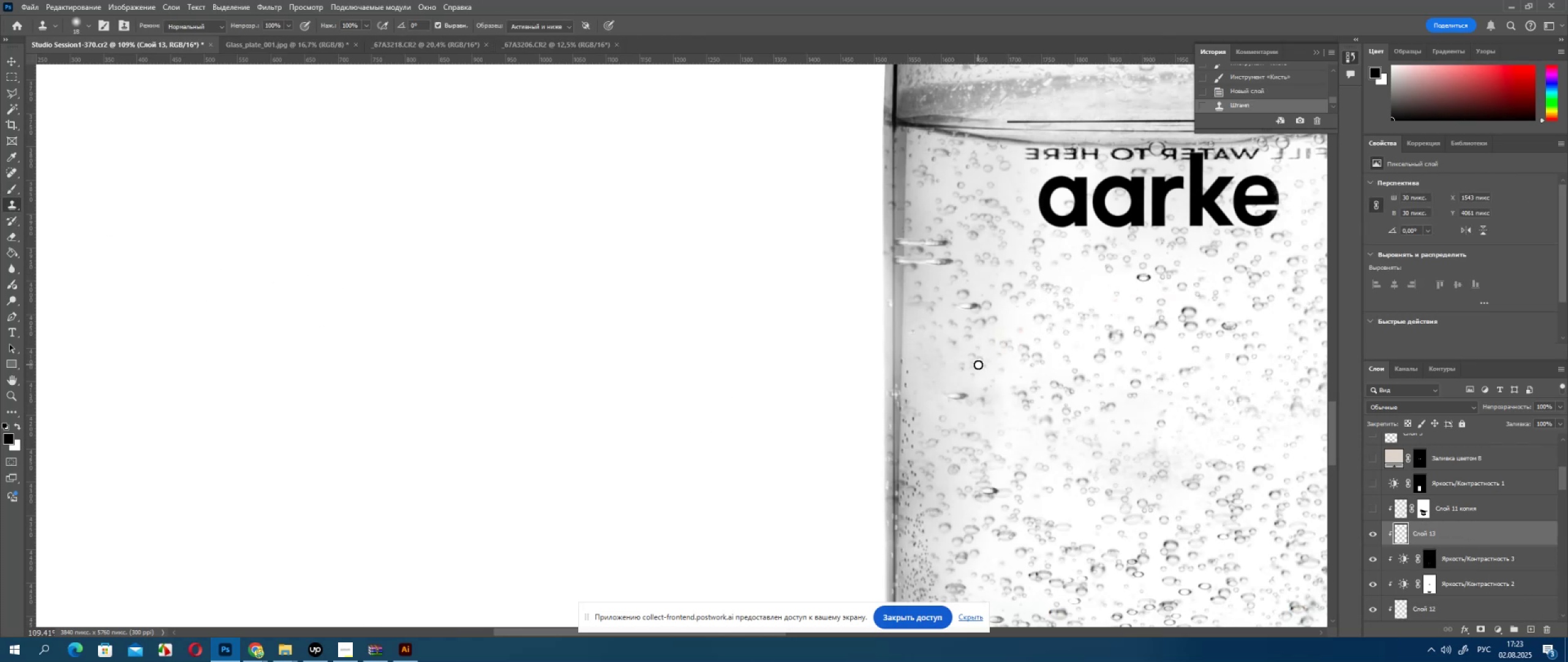 
key(Alt+AltLeft)
 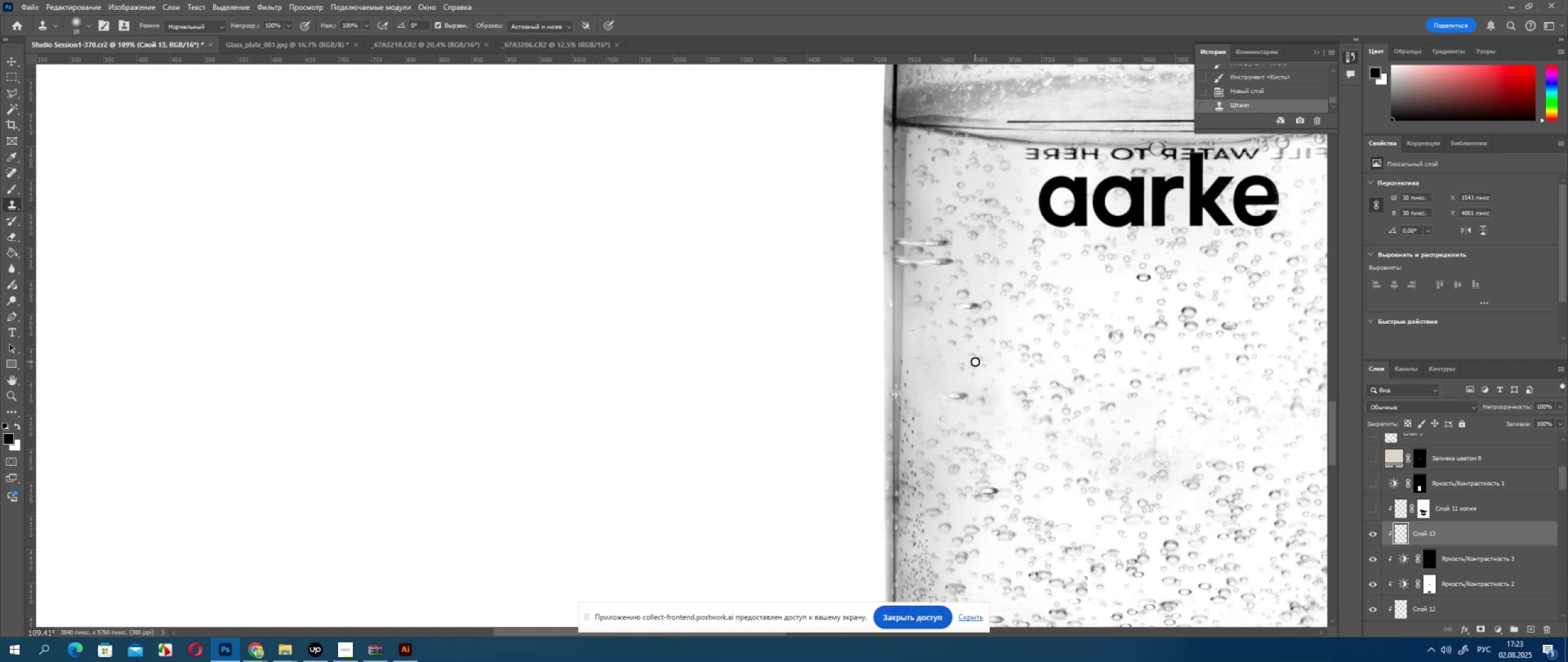 
scroll: coordinate [975, 362], scroll_direction: up, amount: 3.0
 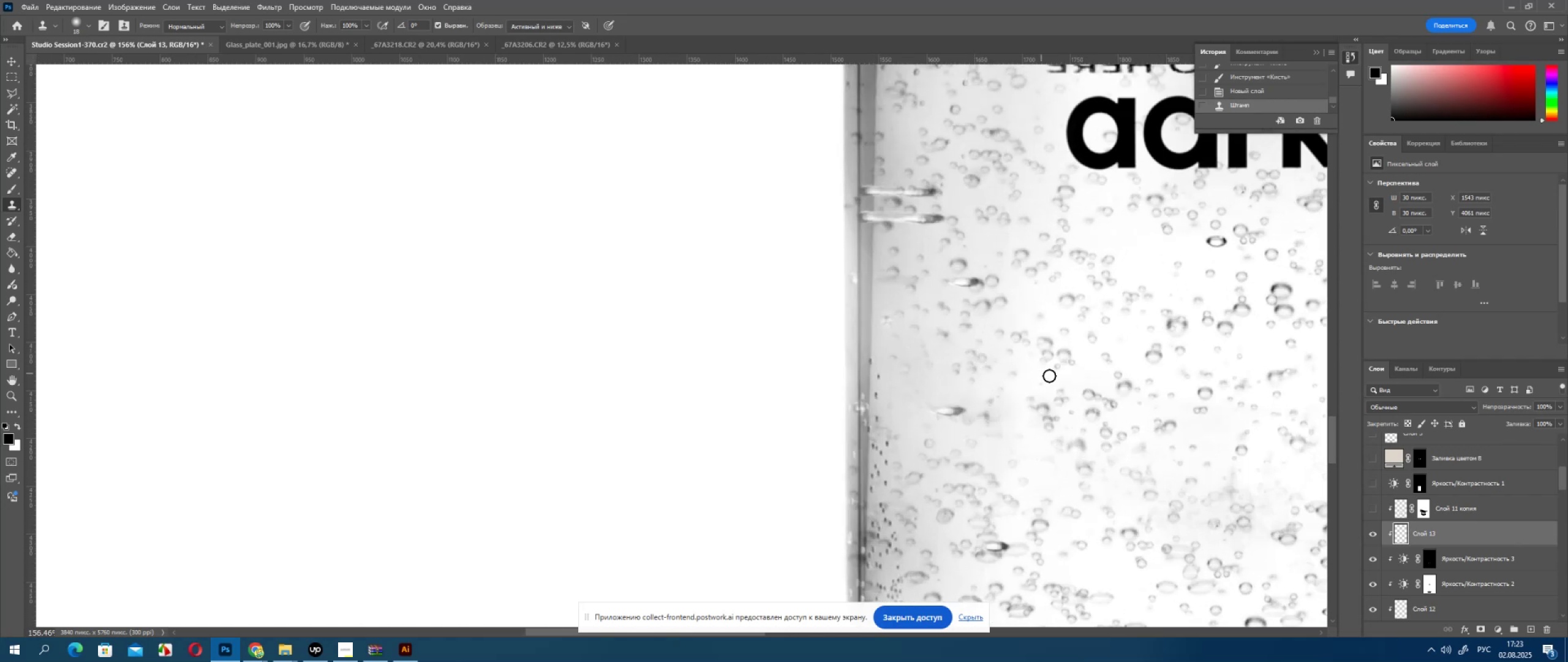 
key(Control+ControlLeft)
 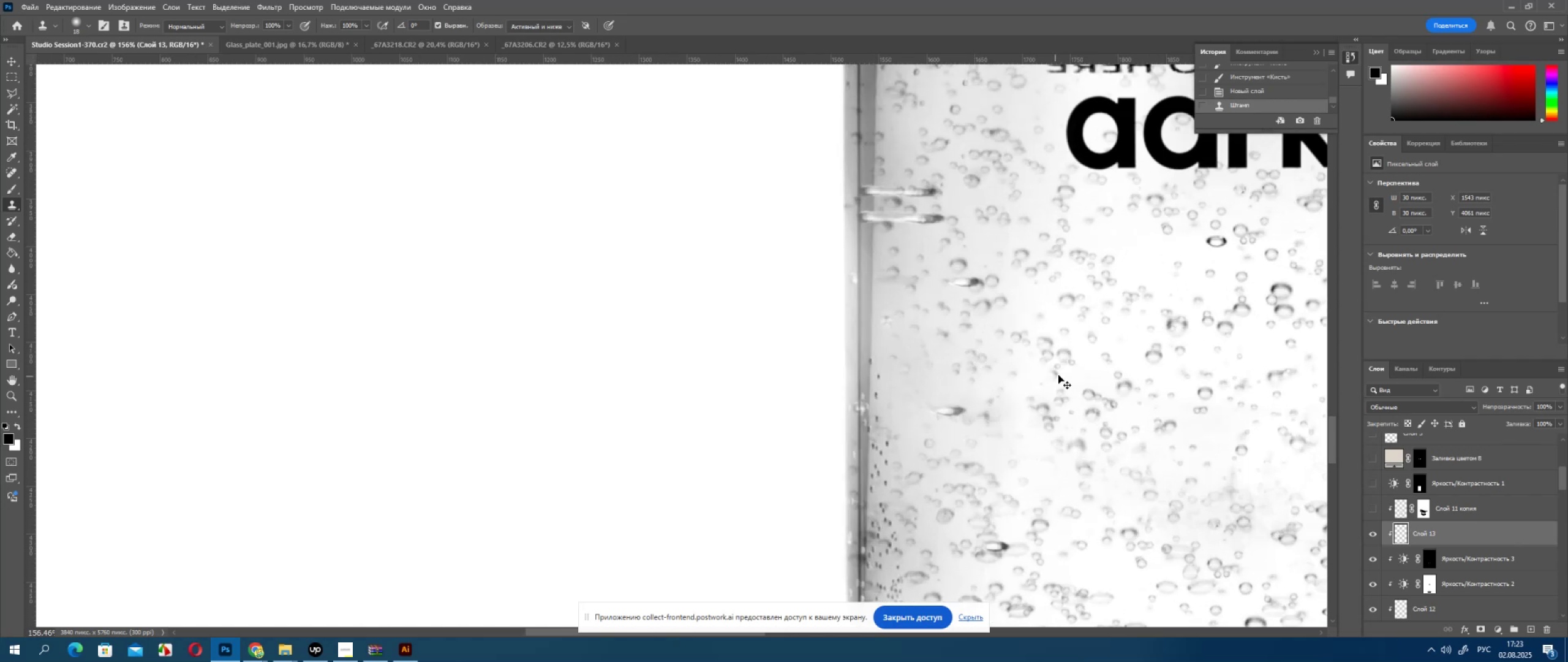 
key(Control+Z)
 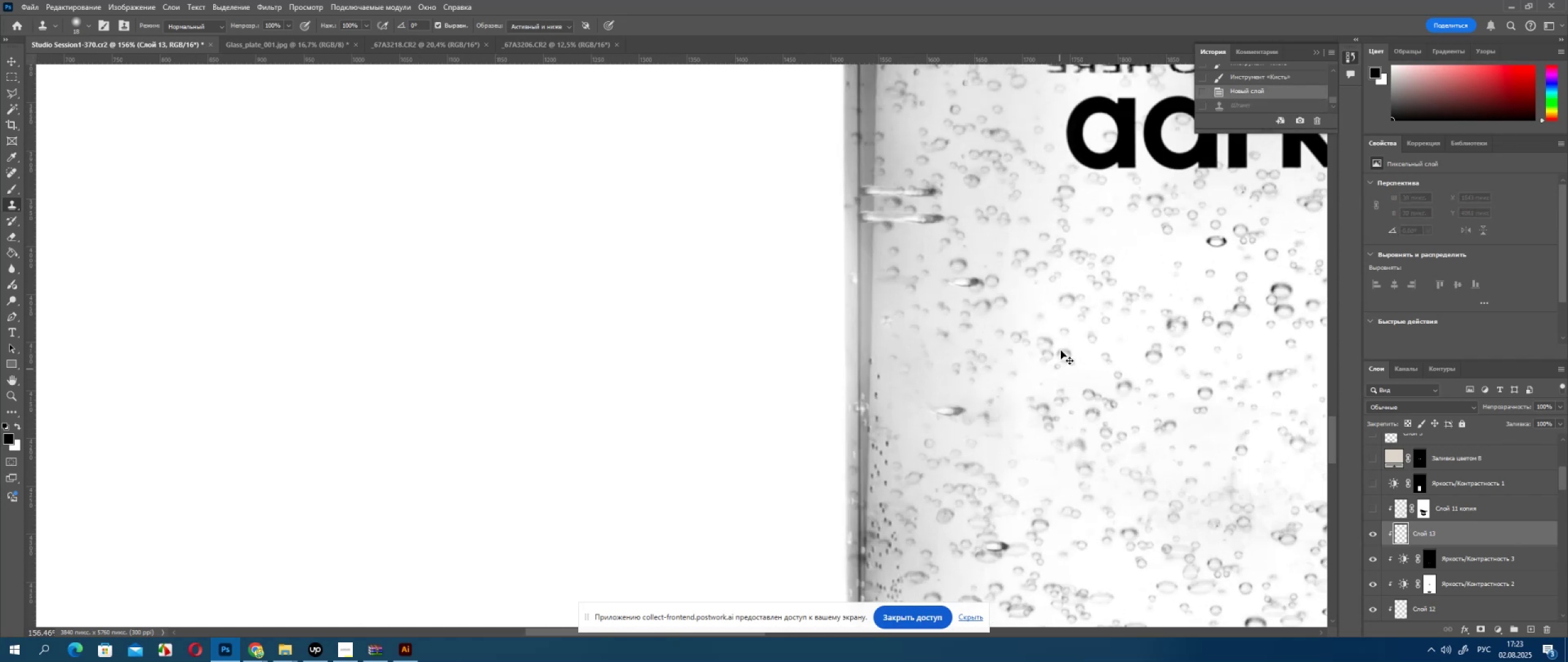 
hold_key(key=AltLeft, duration=1.53)
 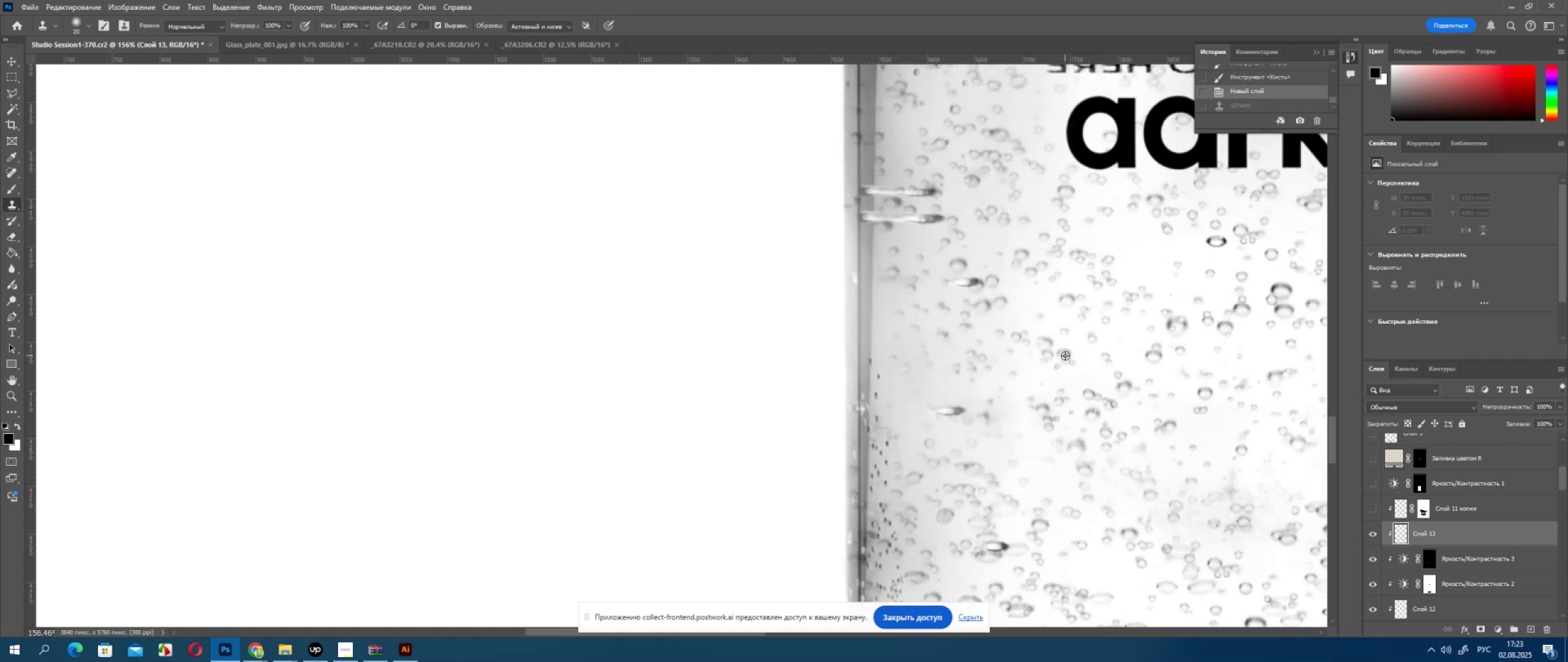 
key(Alt+AltLeft)
 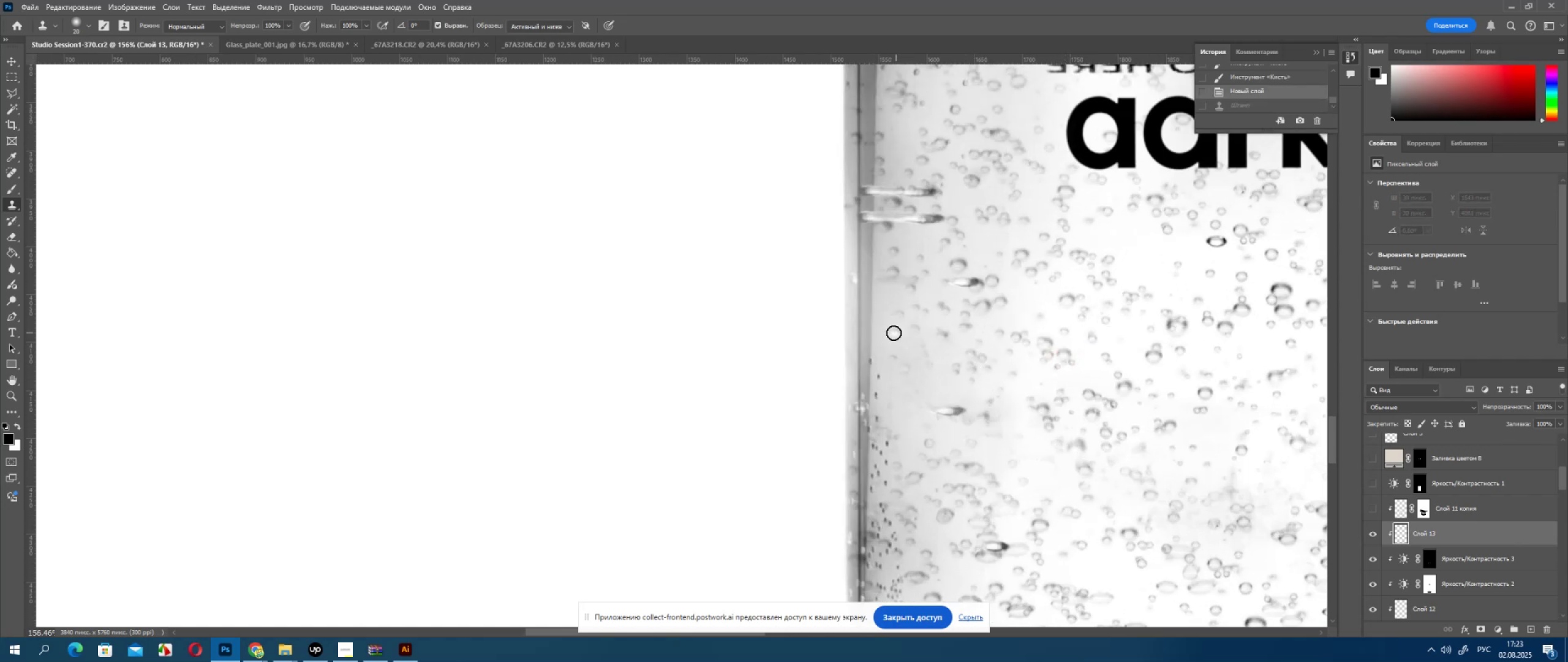 
left_click([1065, 356])
 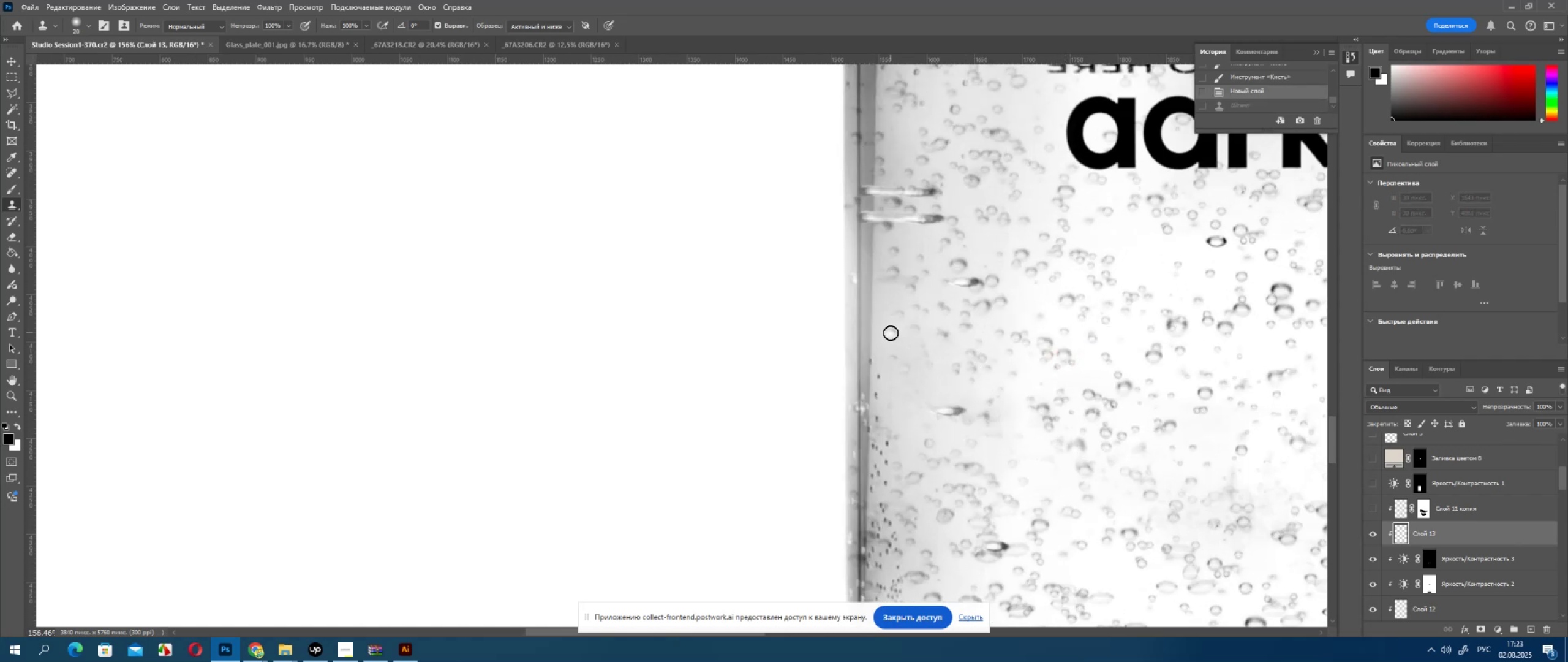 
left_click([891, 333])
 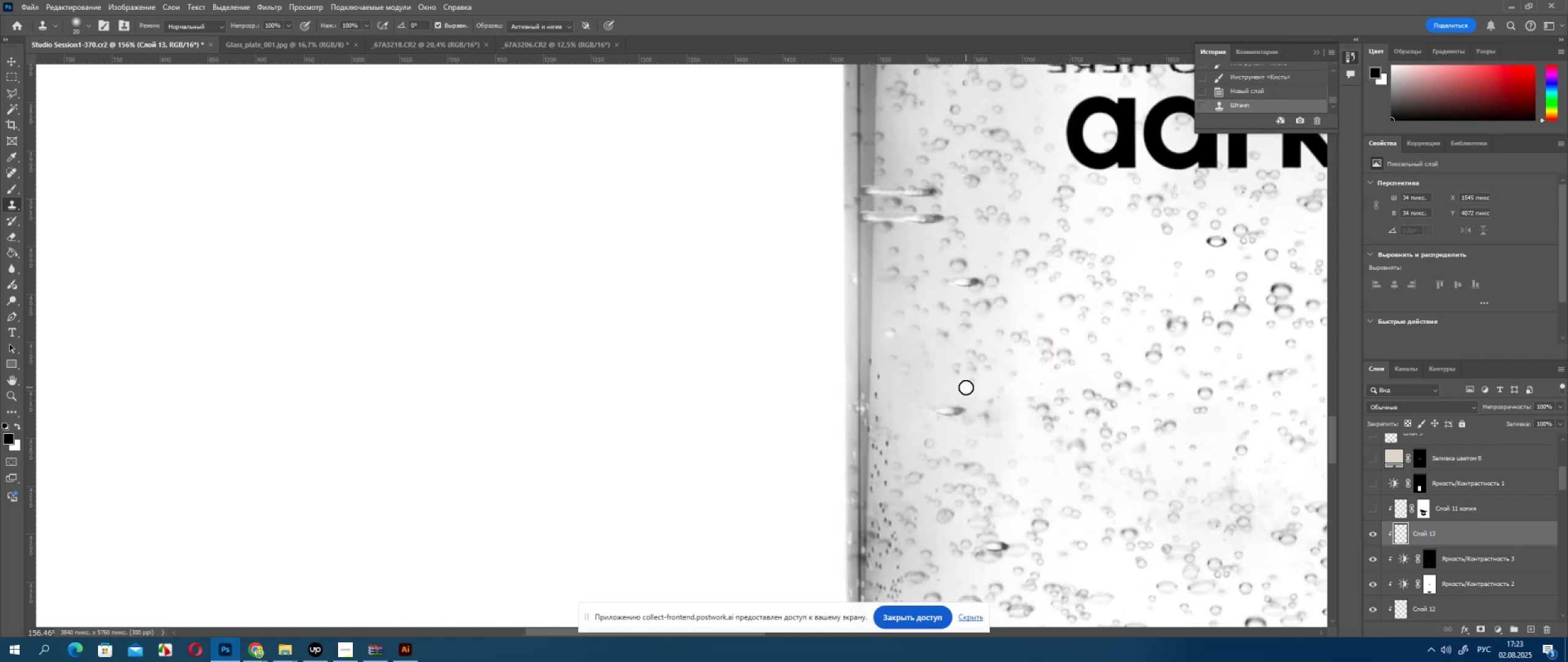 
key(Control+ControlLeft)
 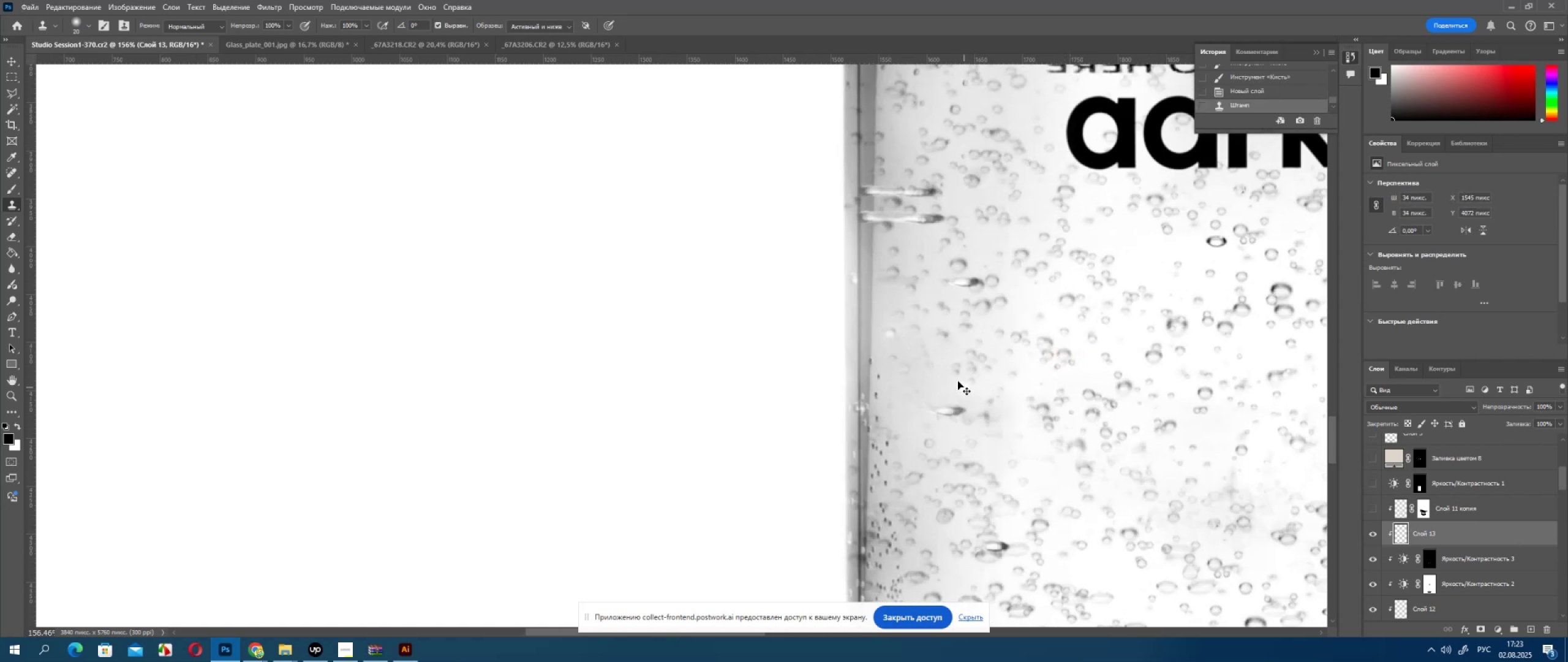 
key(Control+Z)
 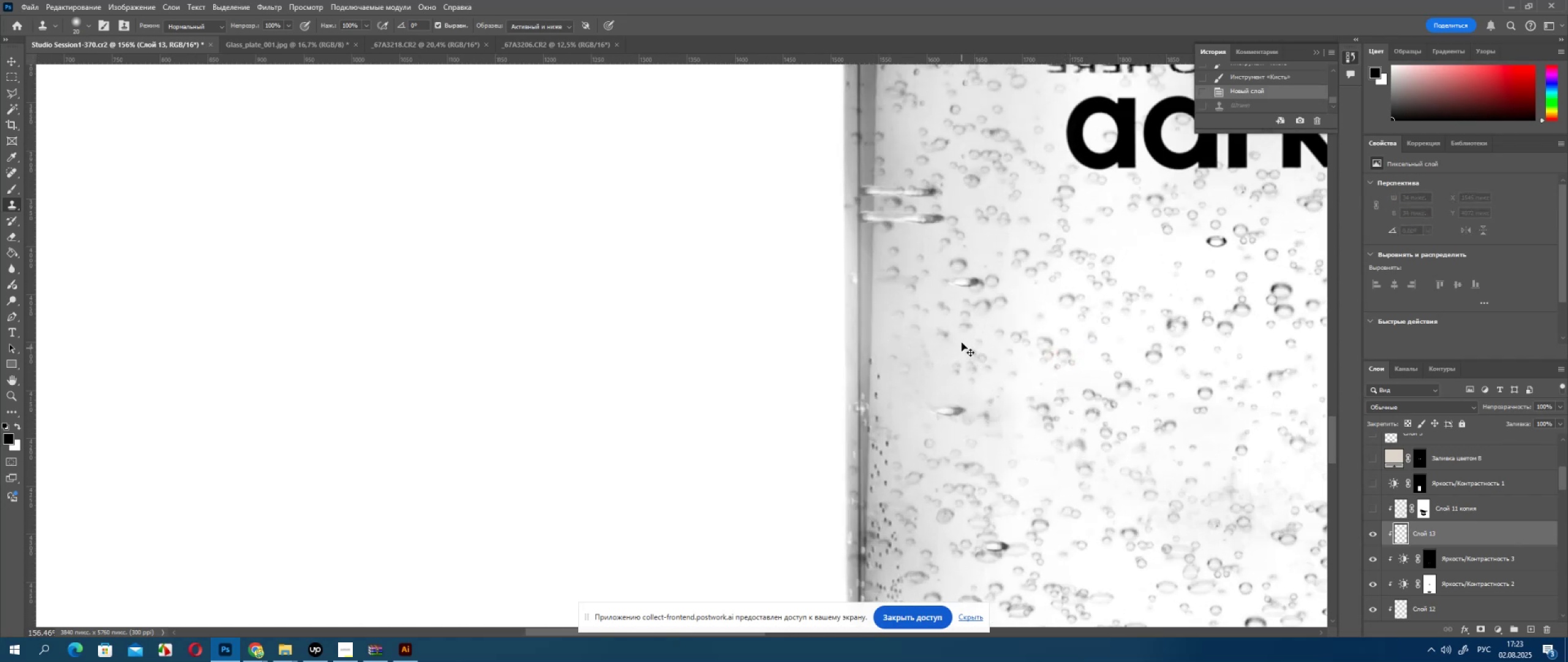 
hold_key(key=AltLeft, duration=0.66)
 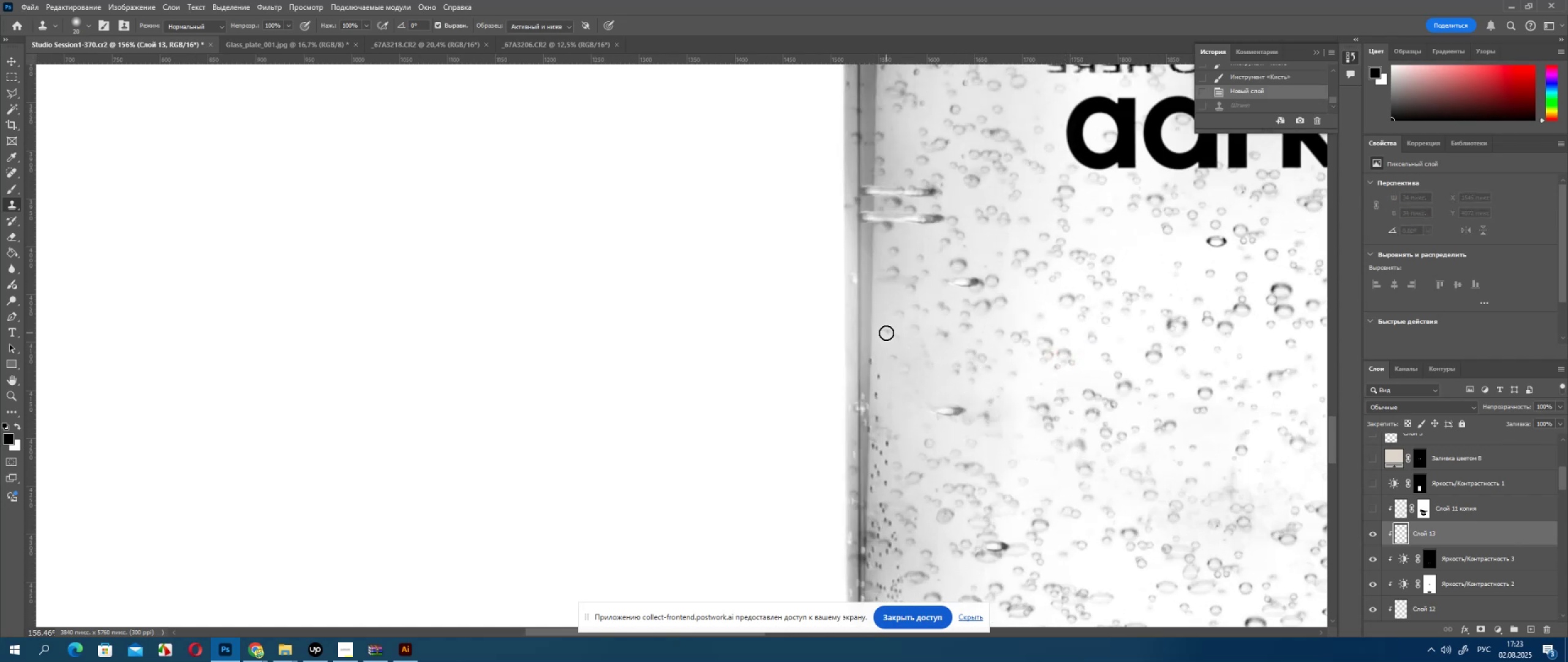 
left_click([886, 333])
 